 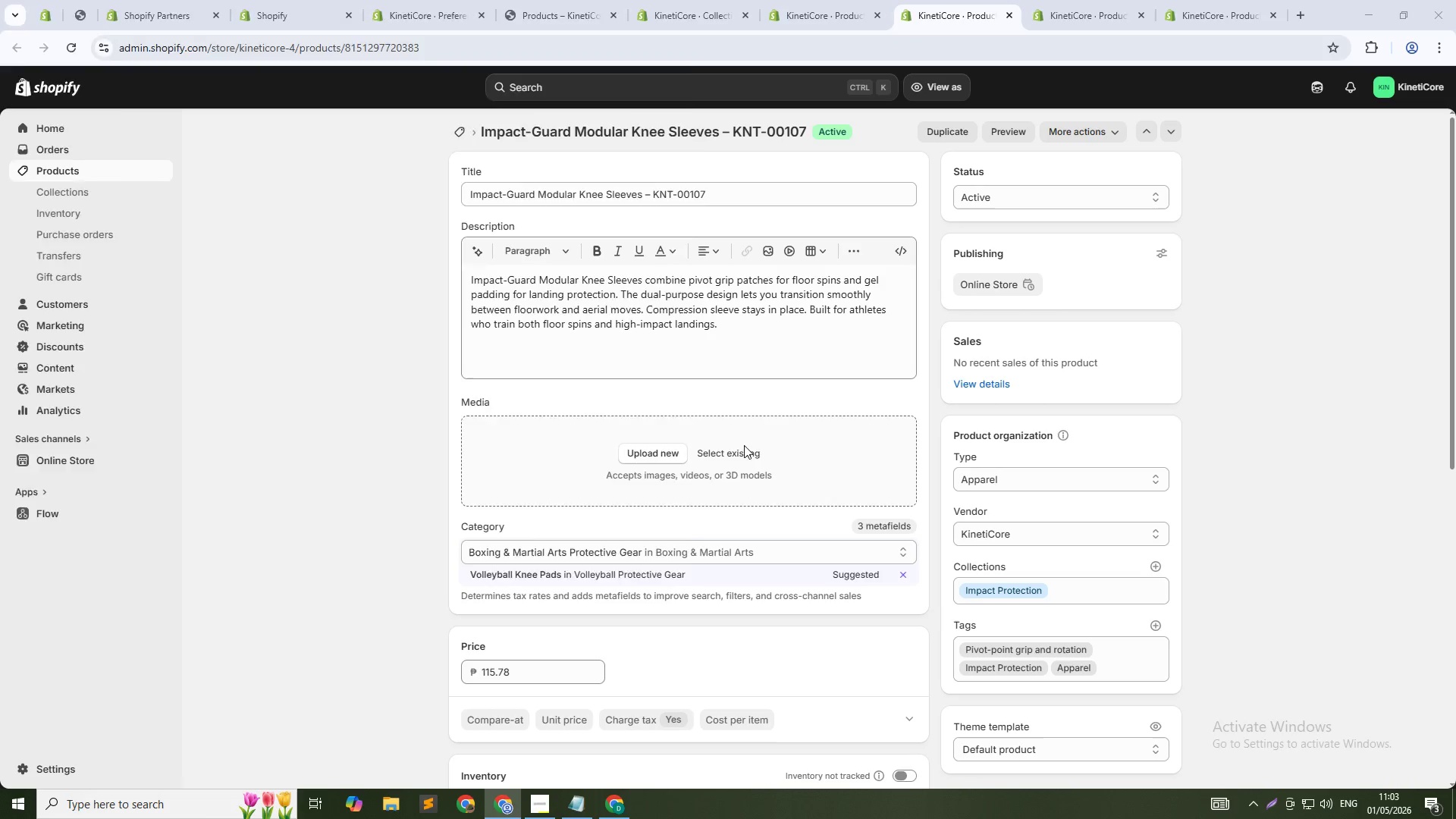 
left_click([651, 570])
 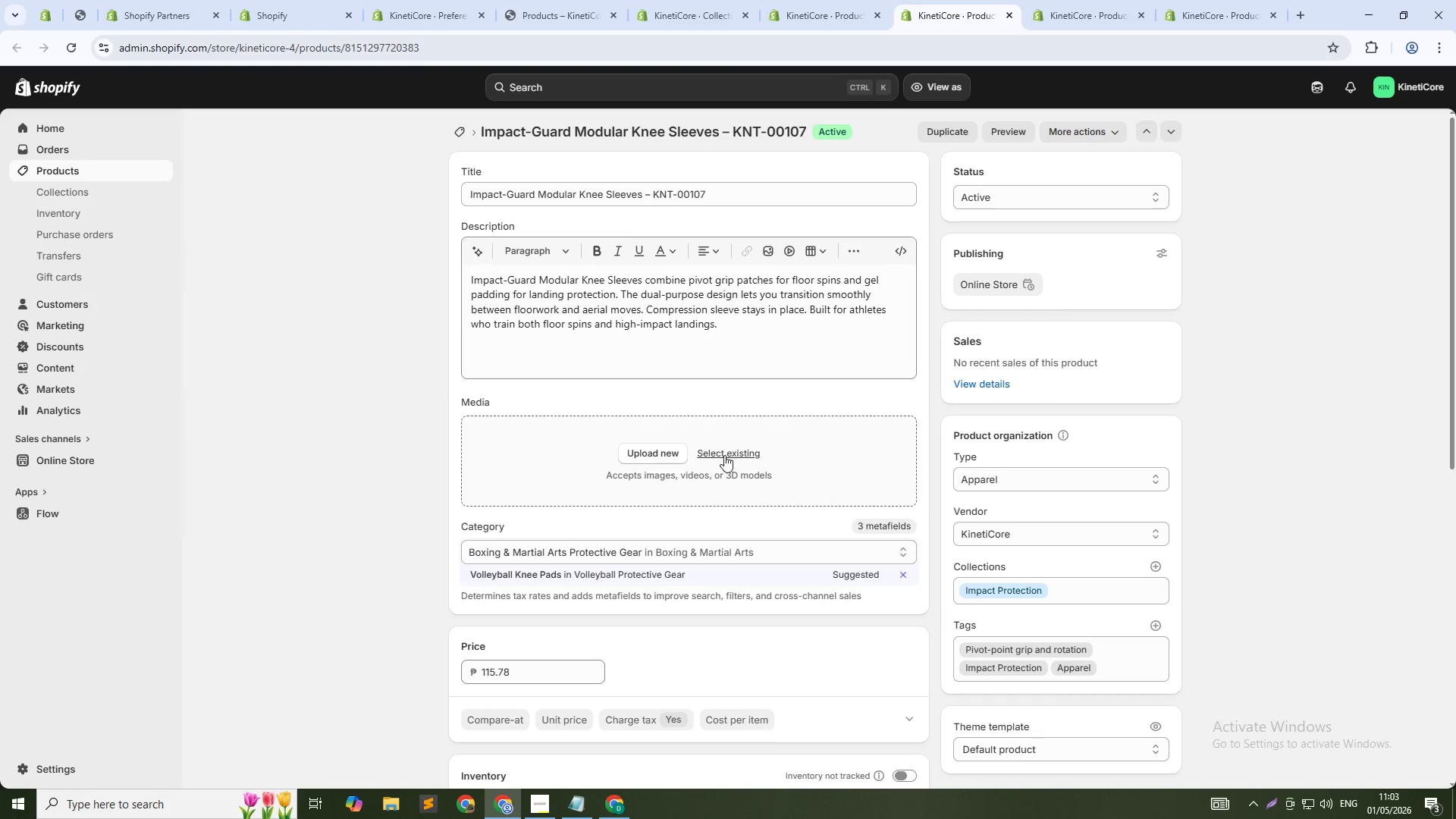 
left_click([726, 453])
 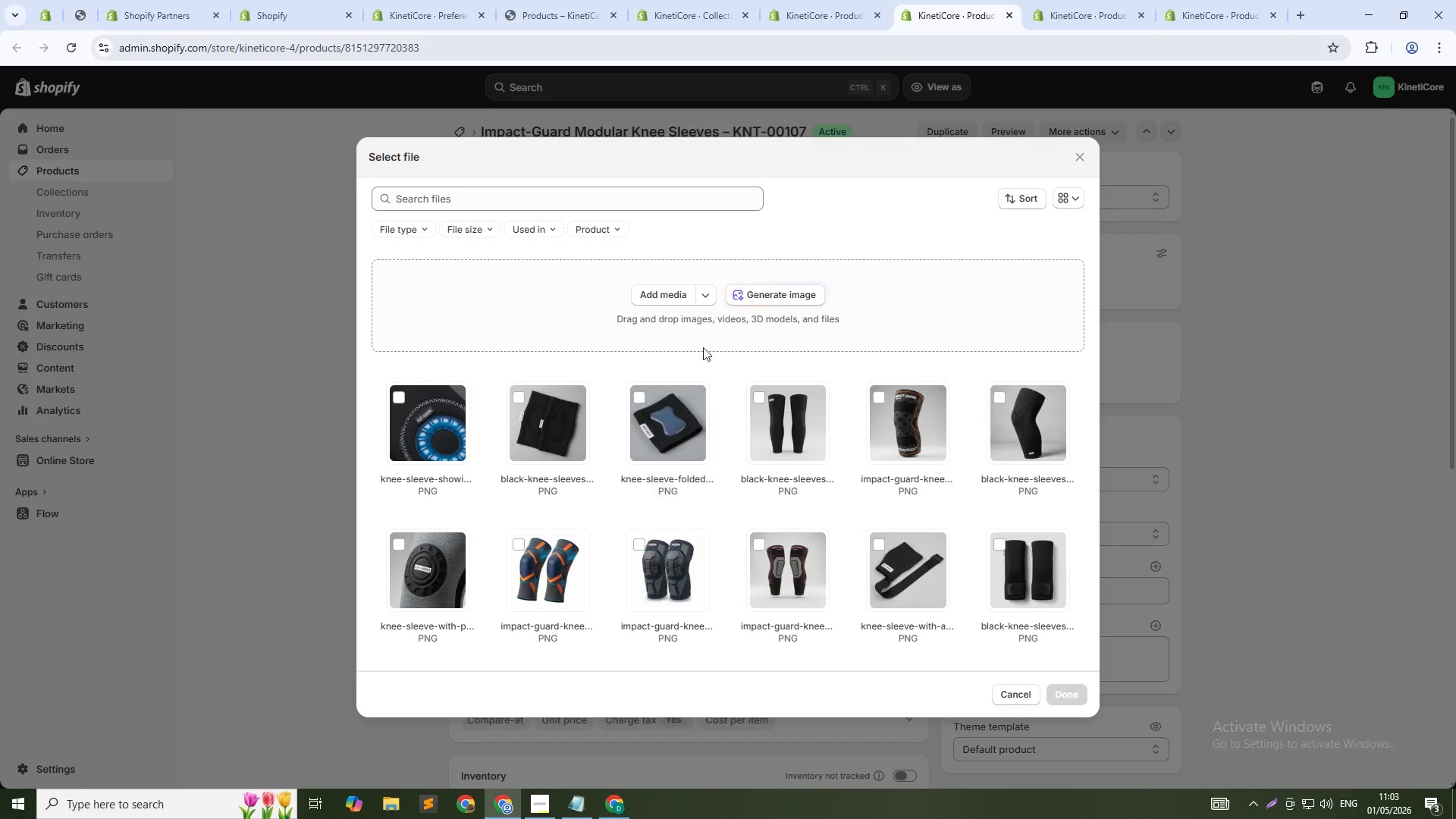 
left_click([755, 297])
 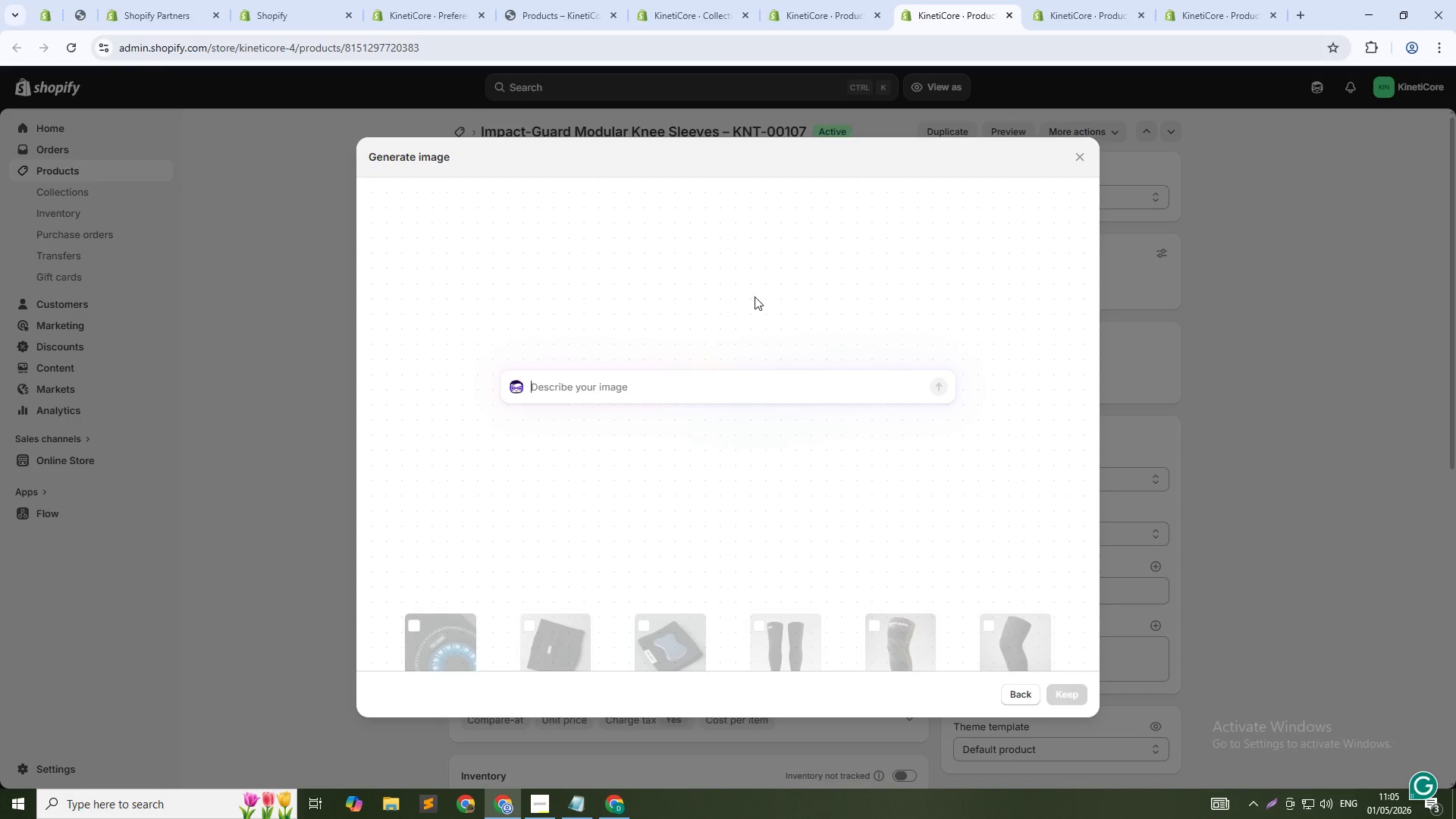 
wait(76.72)
 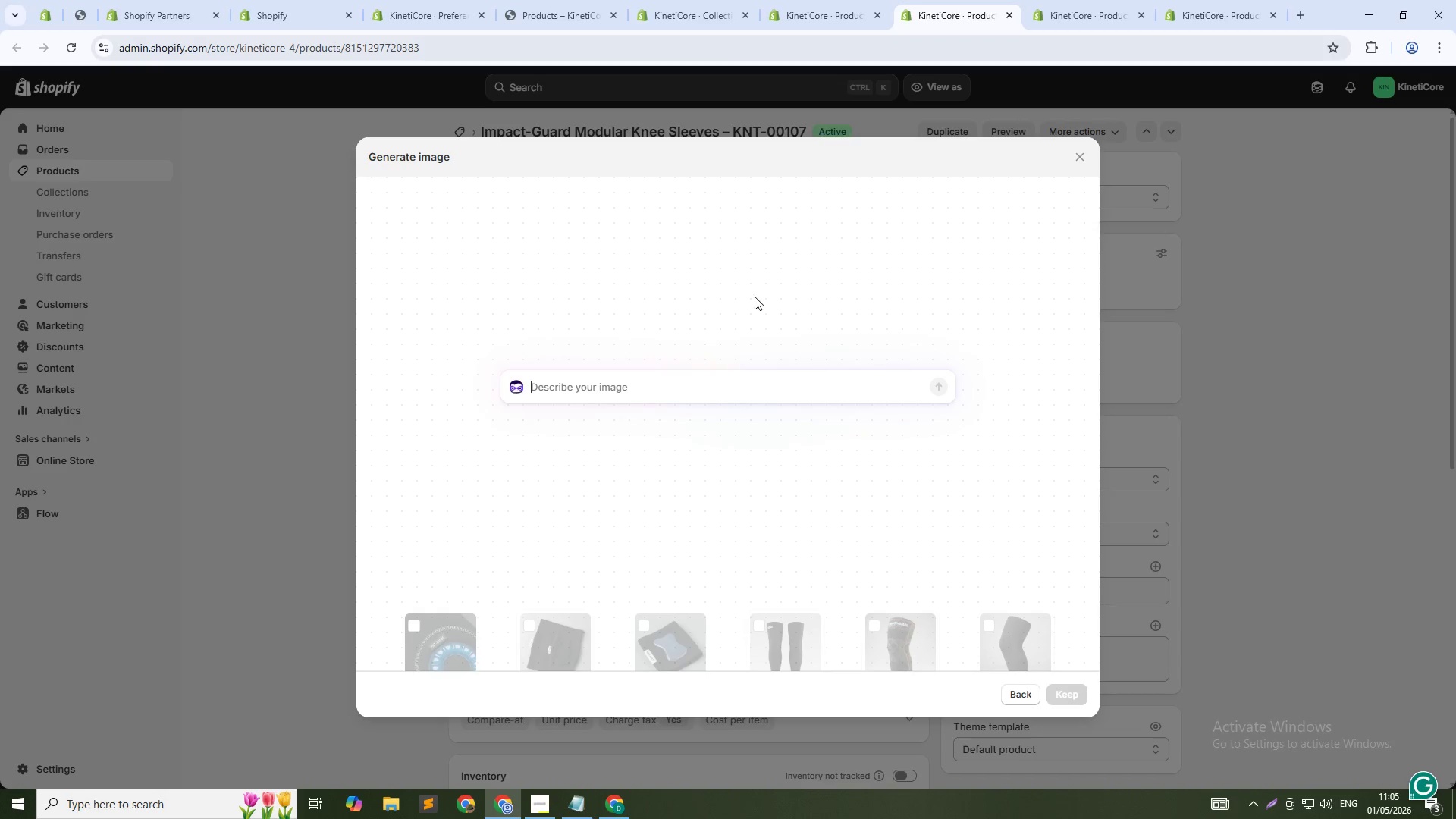 
left_click([624, 384])
 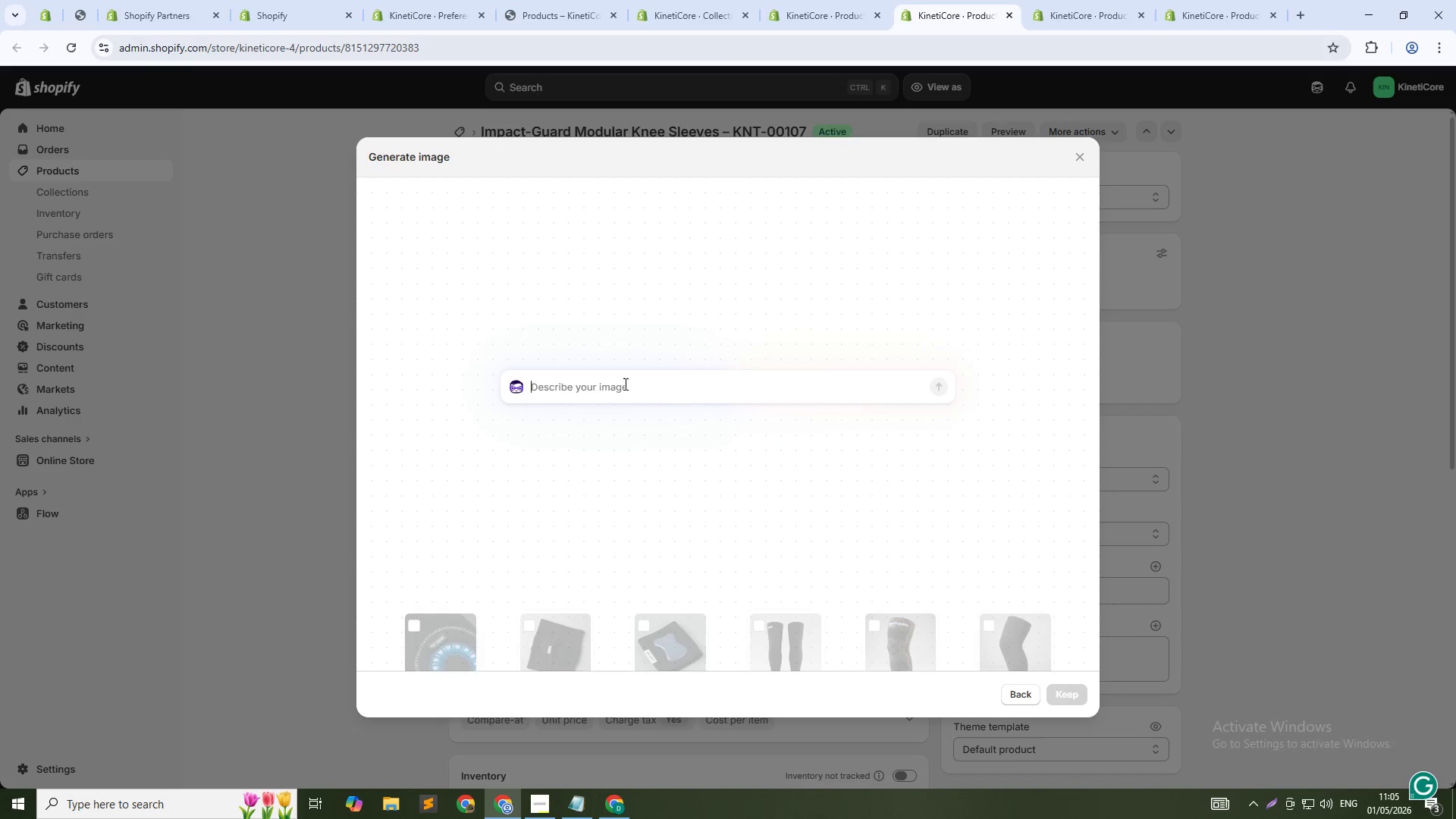 
key(Alt+Tab)
 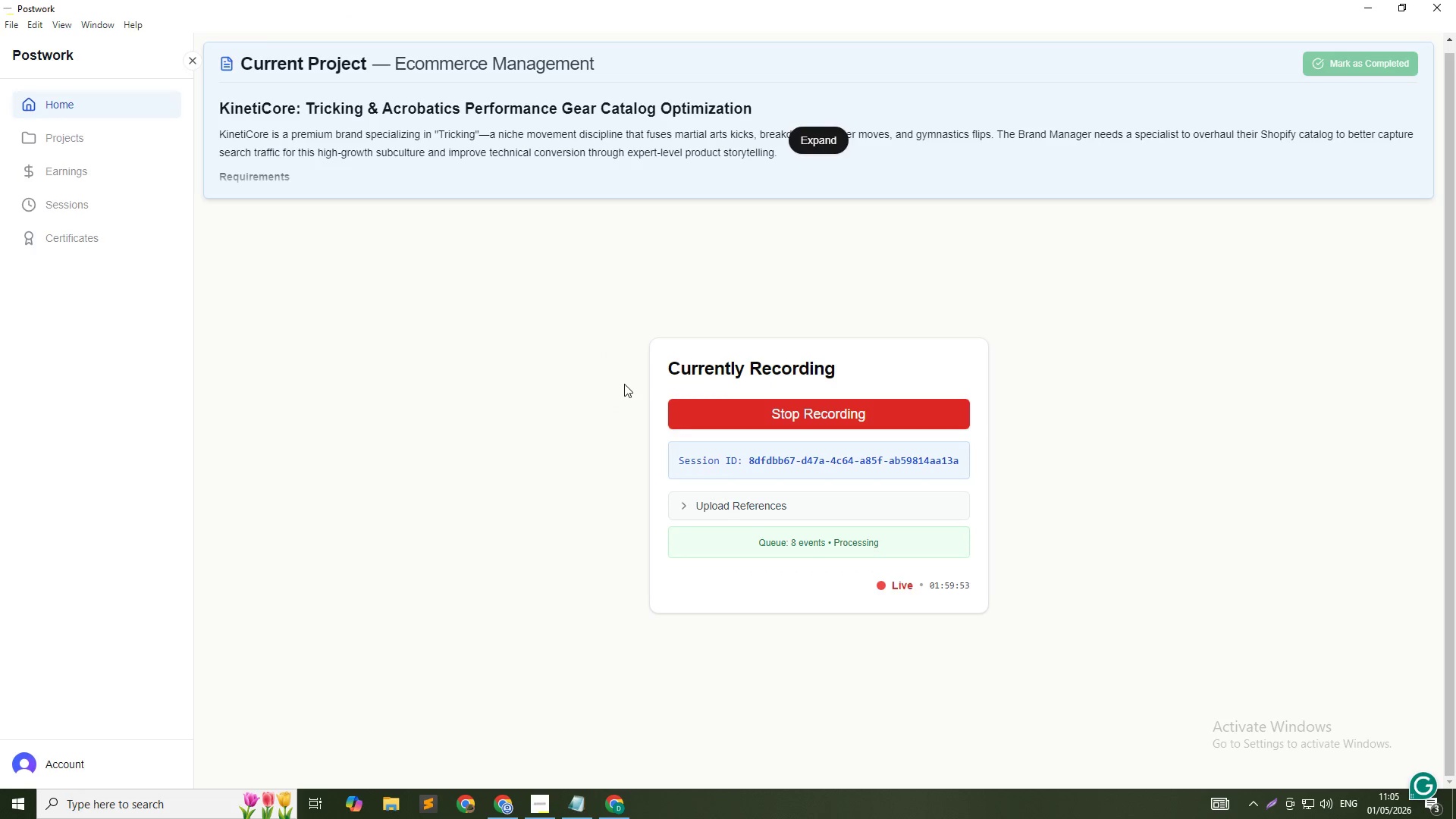 
key(Alt+AltLeft)
 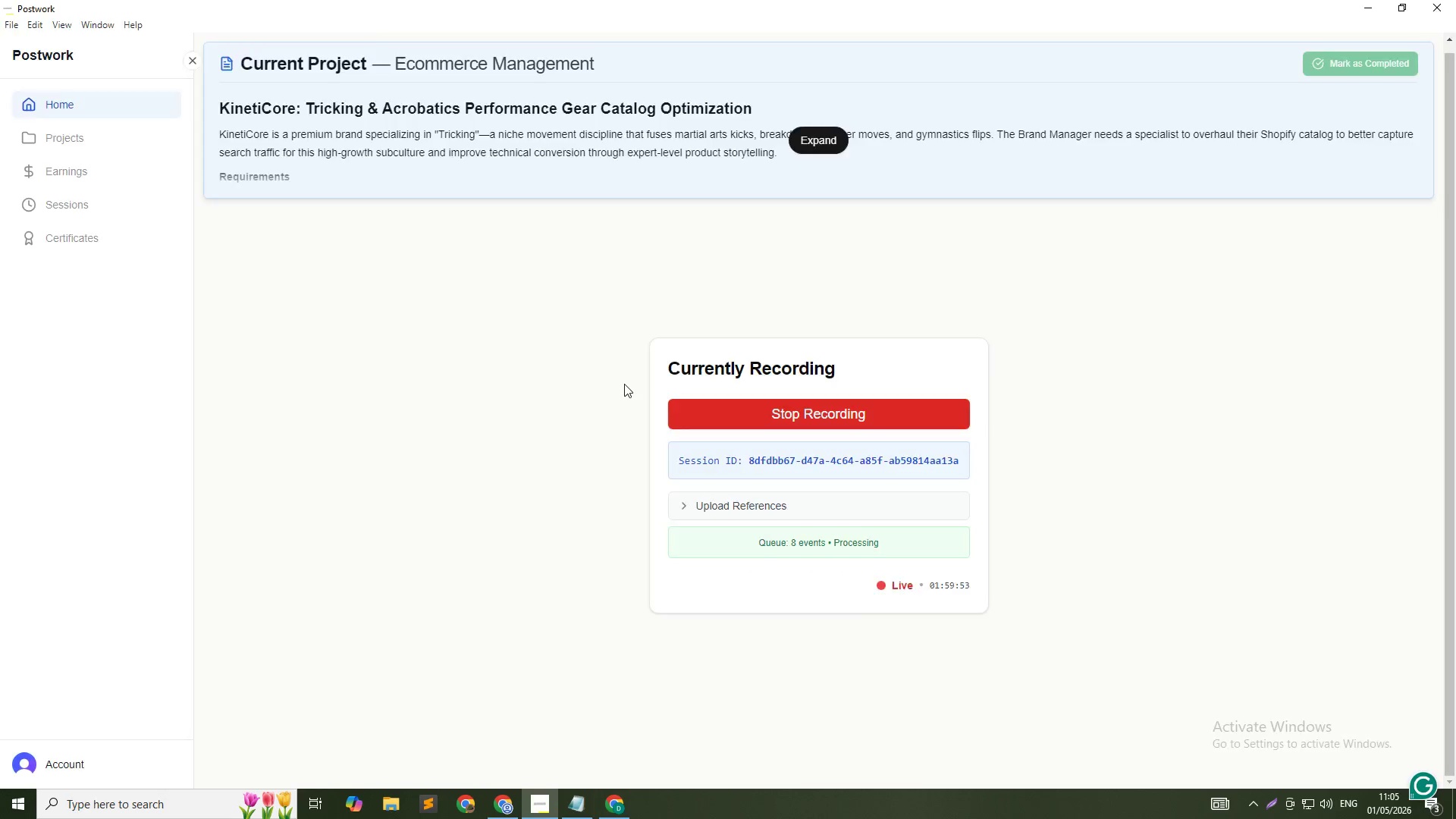 
key(Tab)
type(Black knee sleeves on grayb)
key(Backspace)
type( background,)
 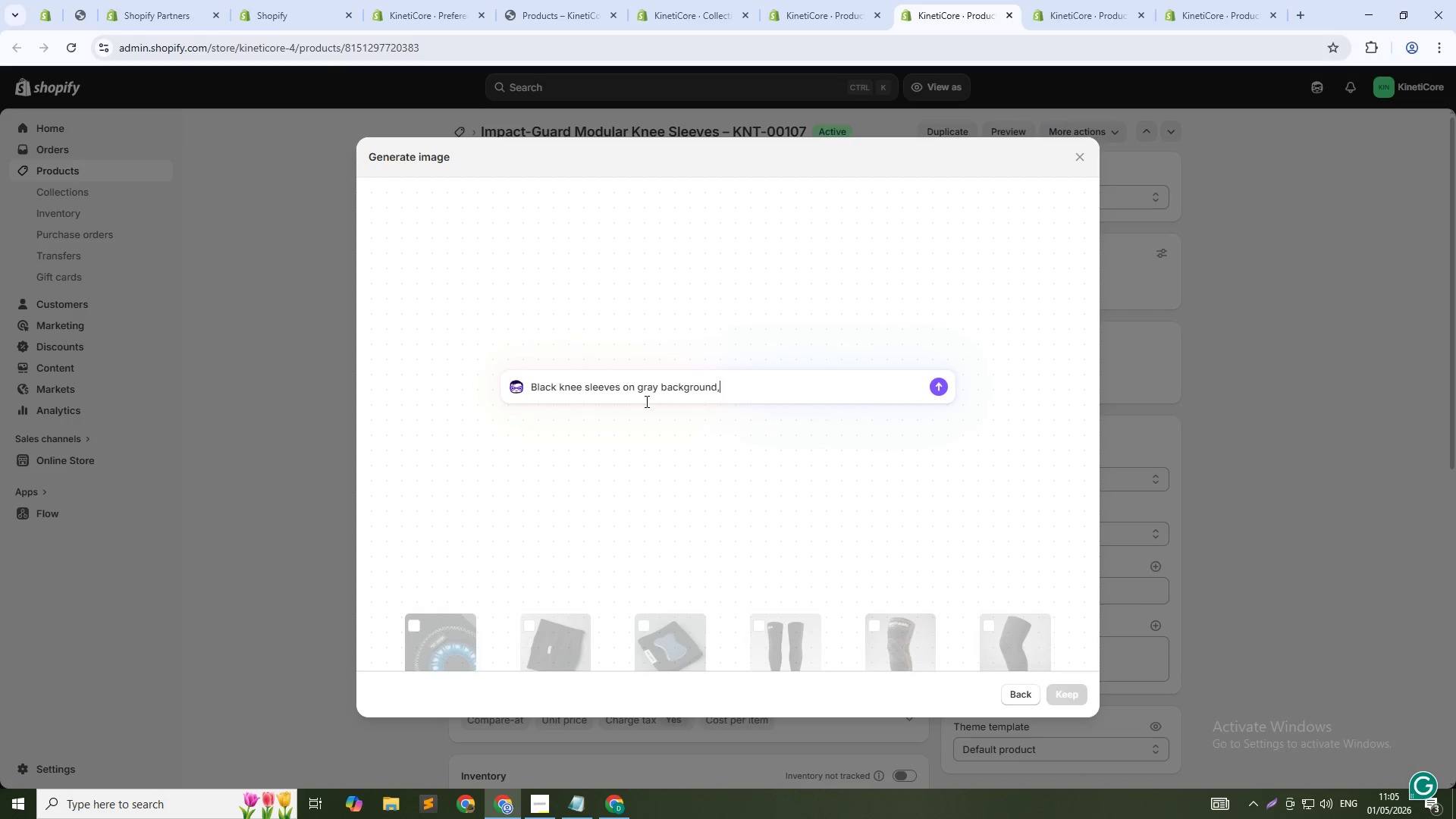 
wait(15.89)
 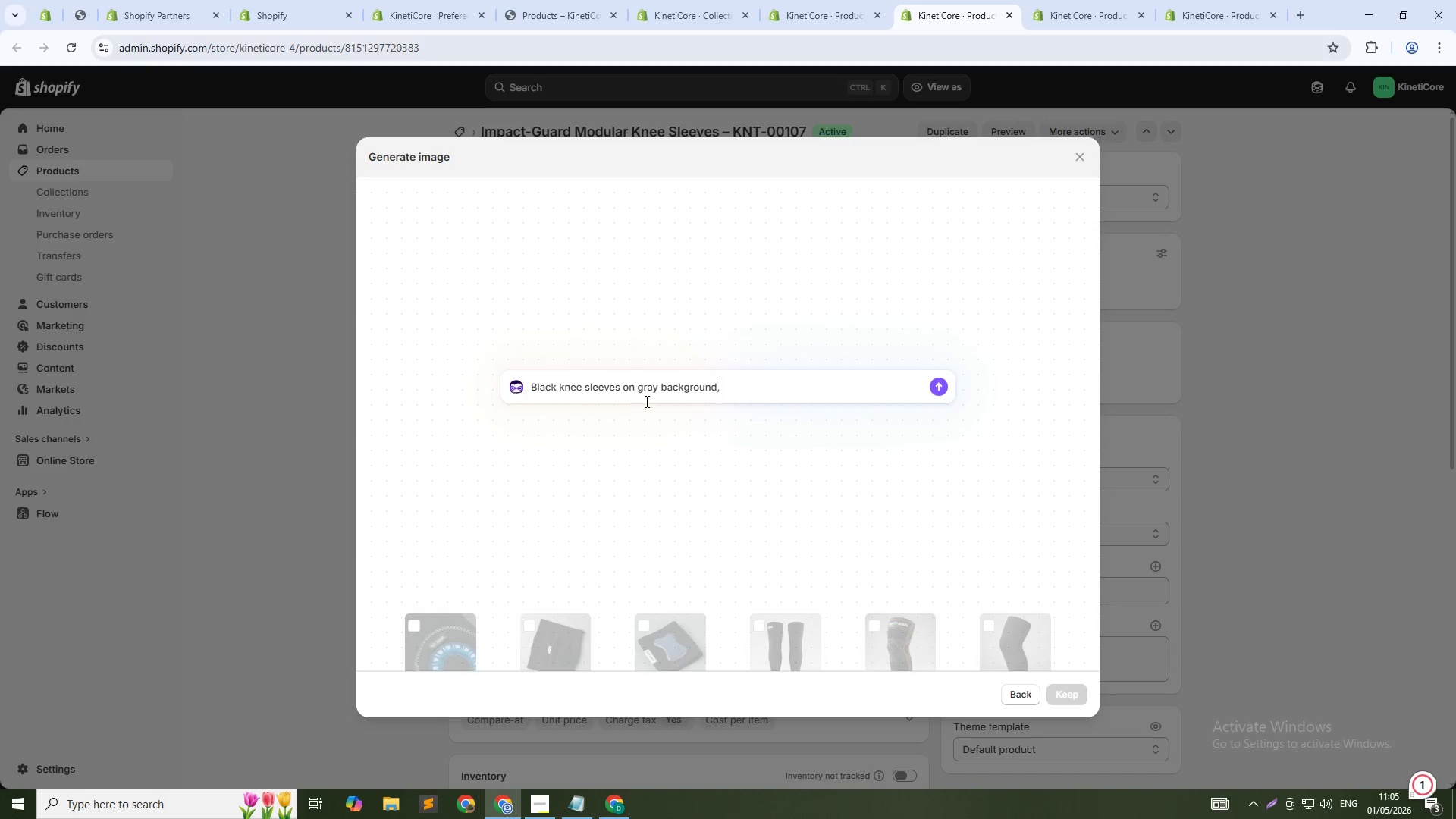 
type( front view with pivot patches, tag KNT-00107, clean lighting, 1:! squre)
 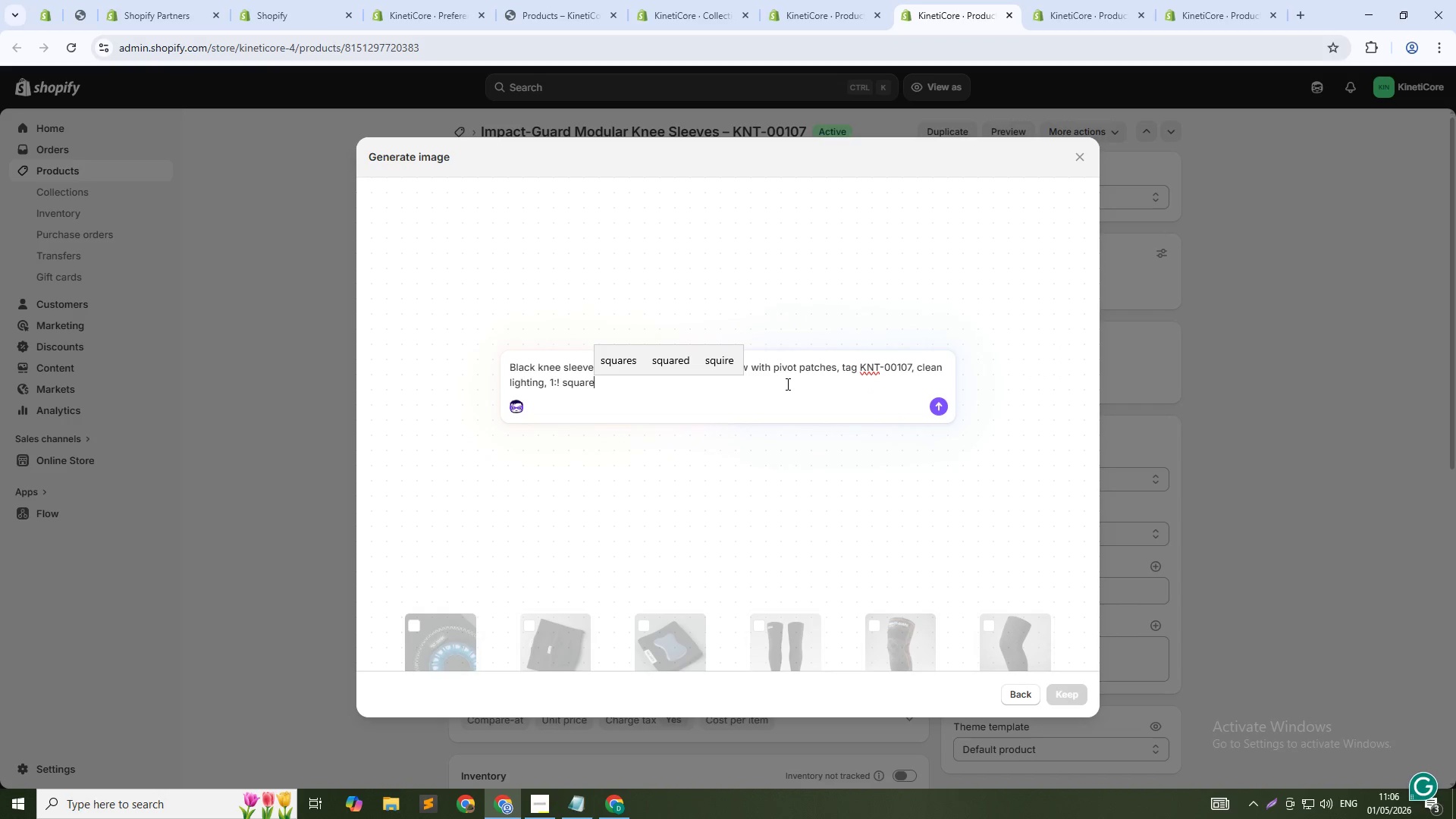 
wait(13.05)
 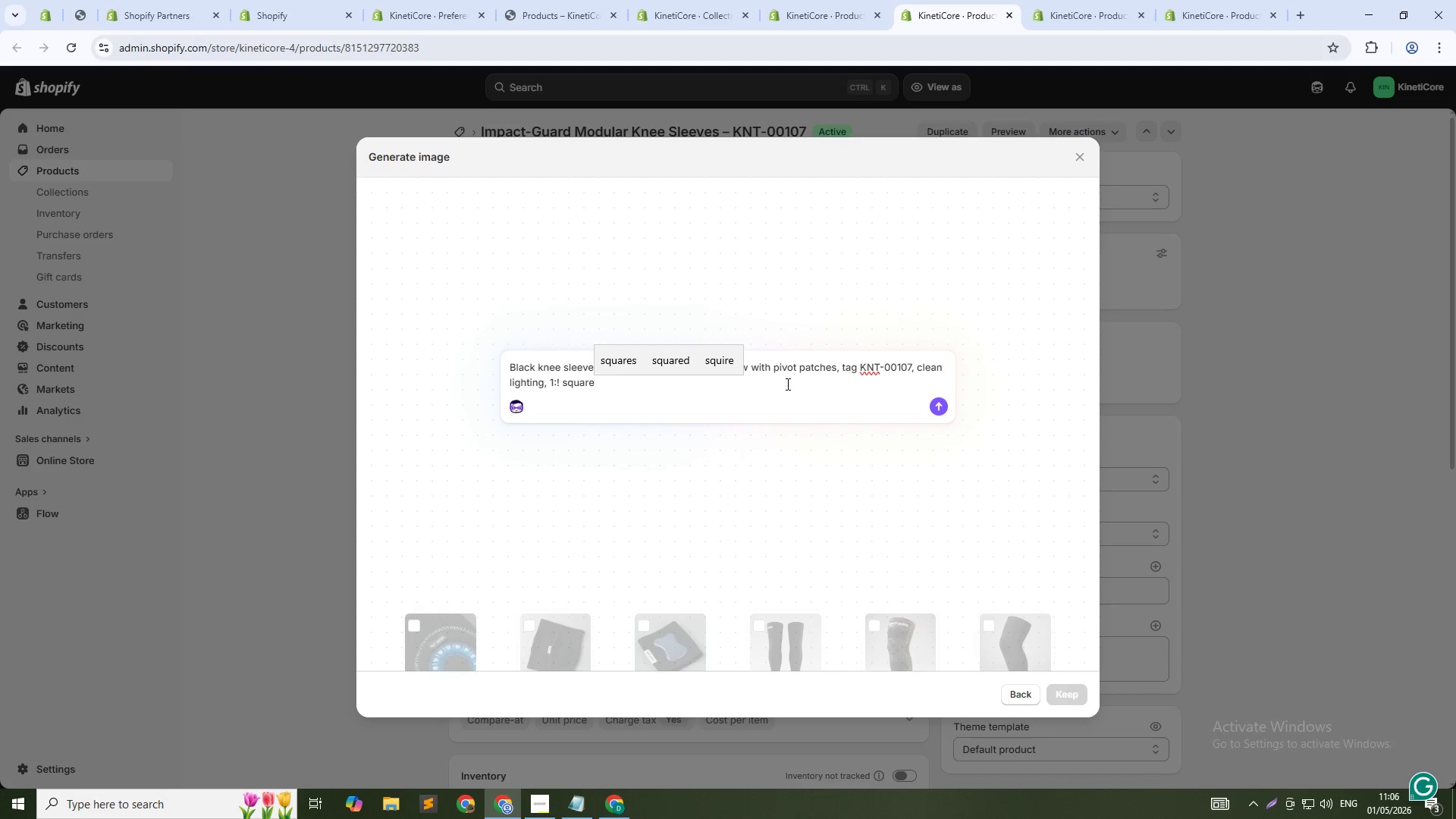 
key(Enter)
 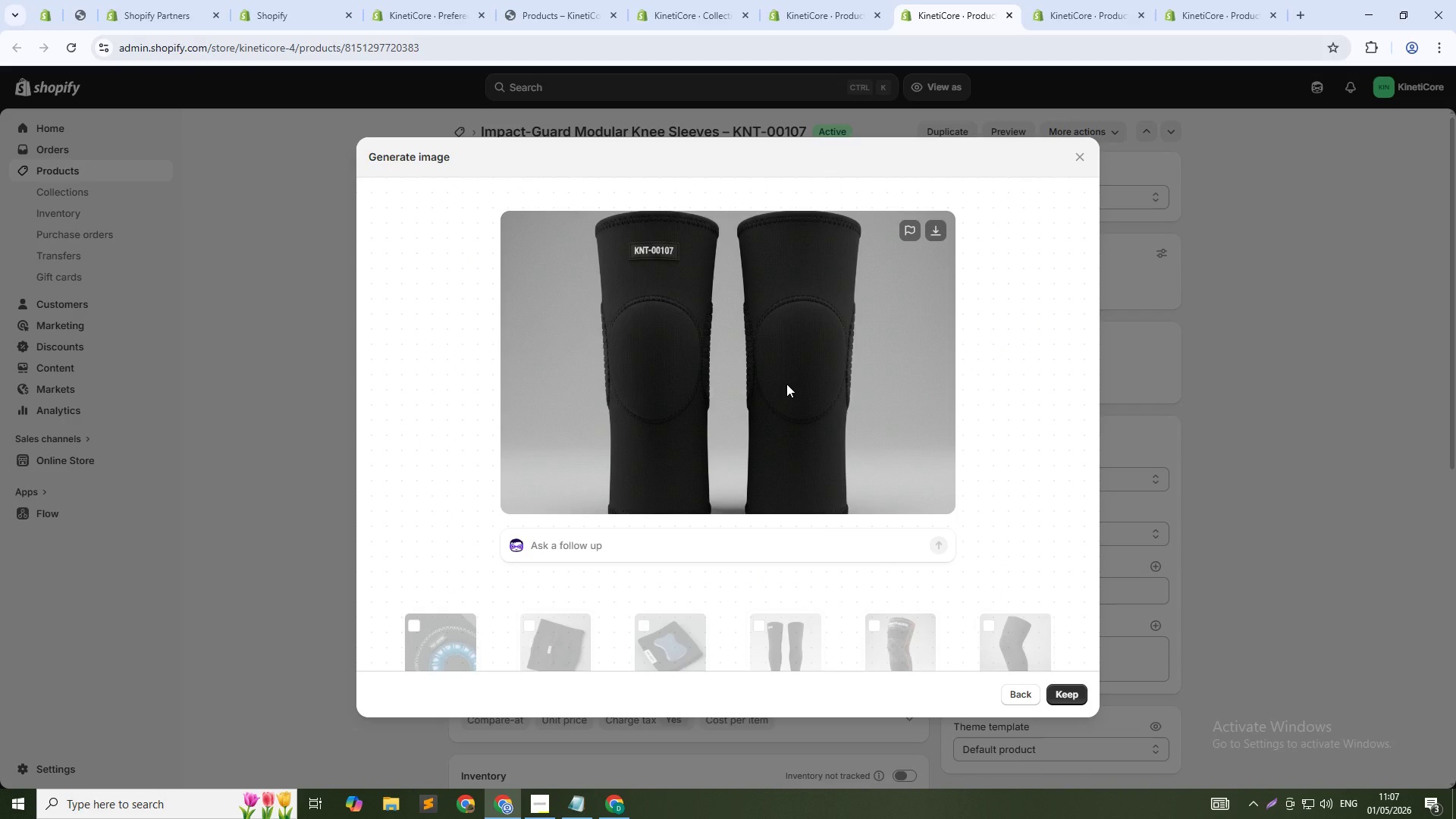 
wait(73.31)
 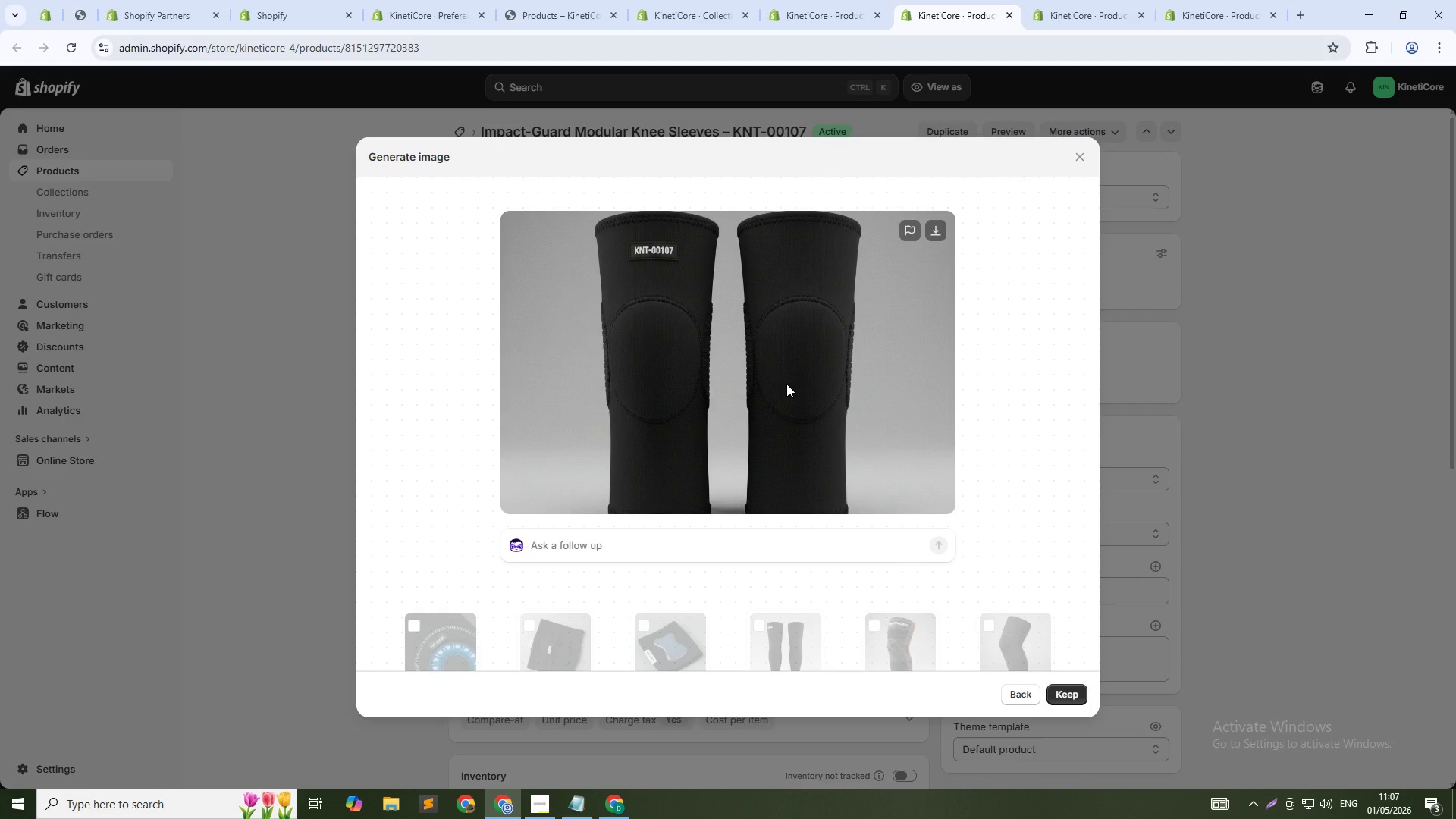 
left_click([1064, 698])
 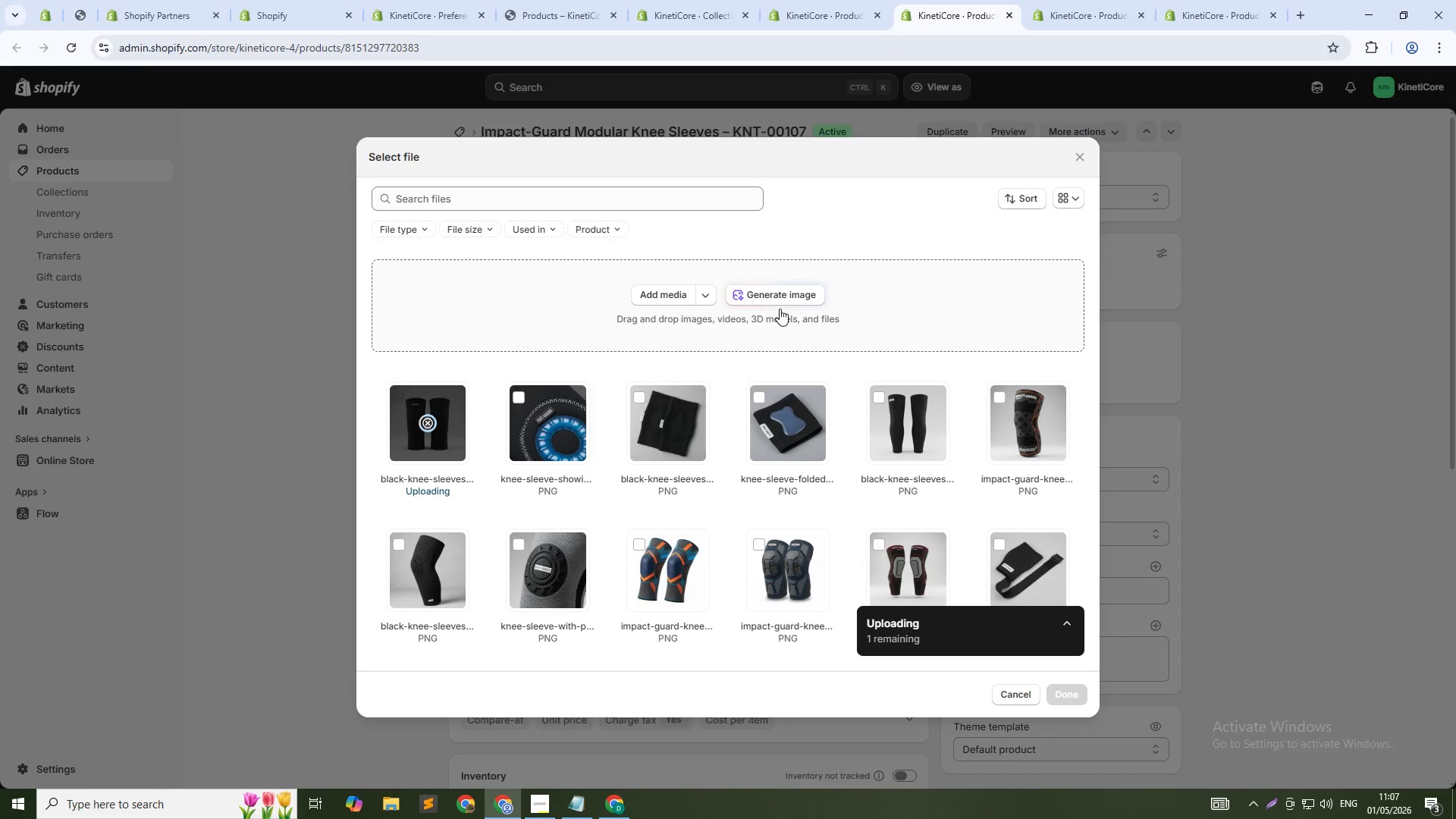 
left_click([783, 302])
 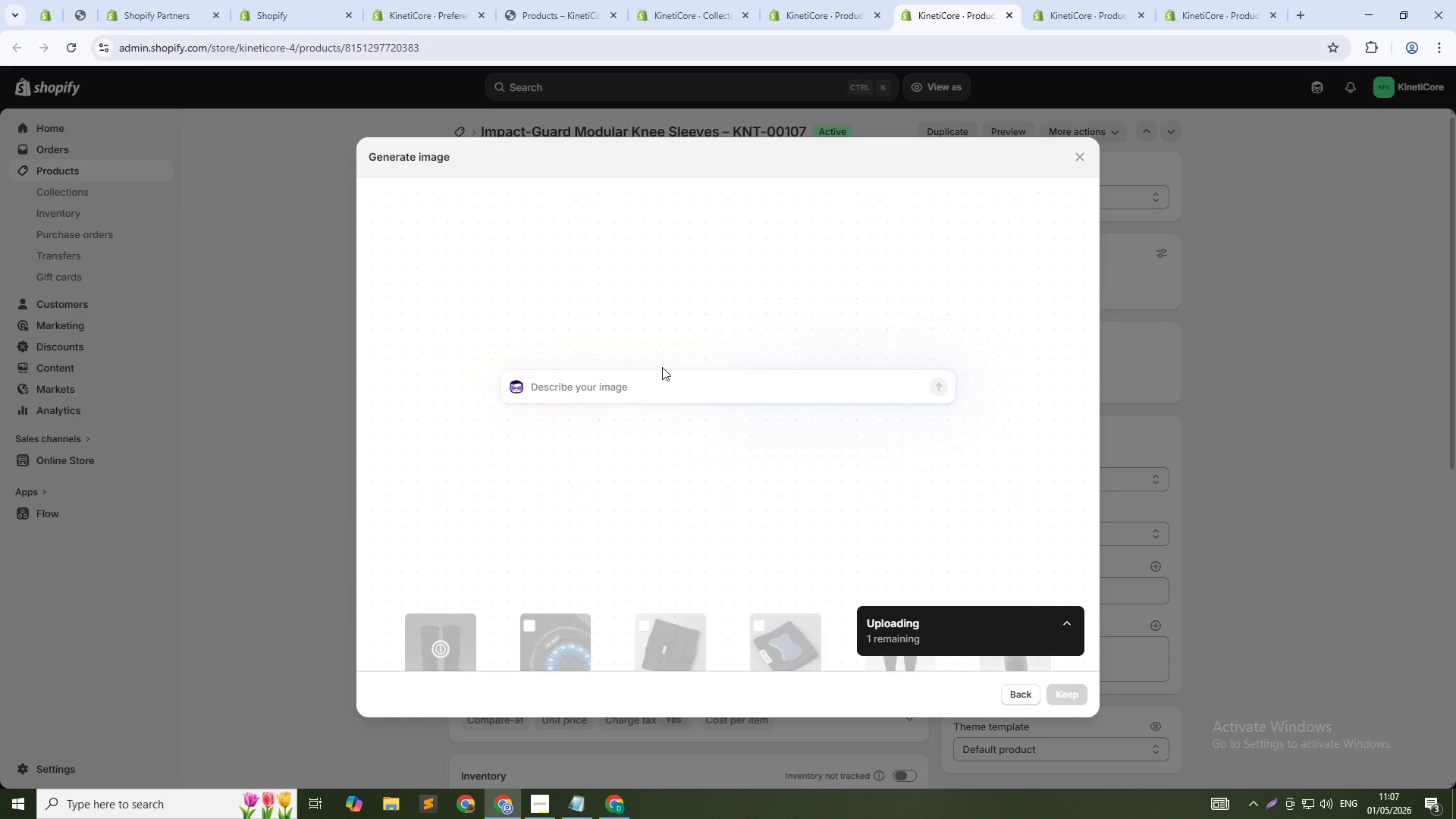 
type(Knee sleeve showing pivot patch and gel a)
key(Backspace)
type(padding together, label KNT-00107, macro view, 1:! square)
 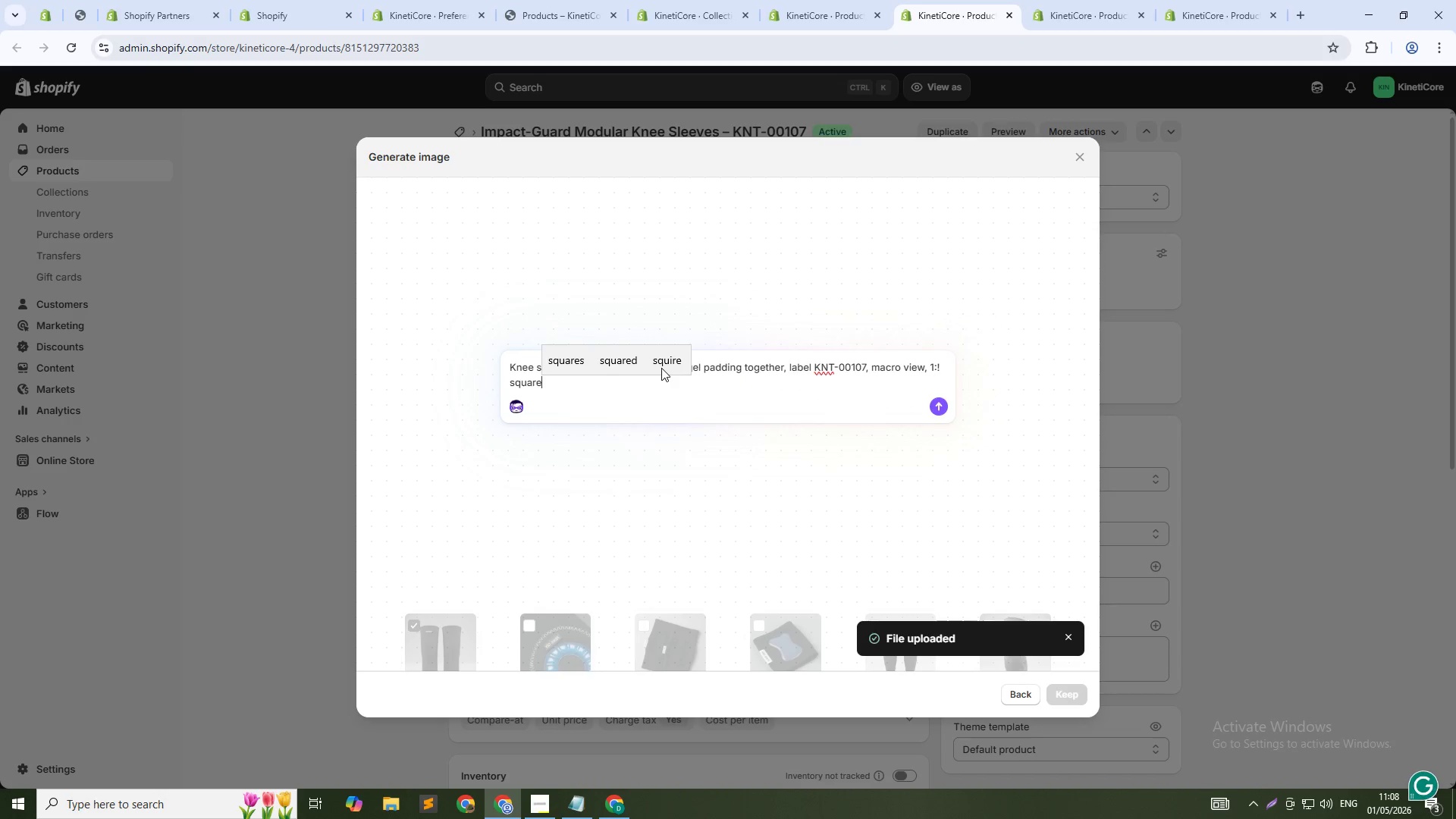 
key(Enter)
 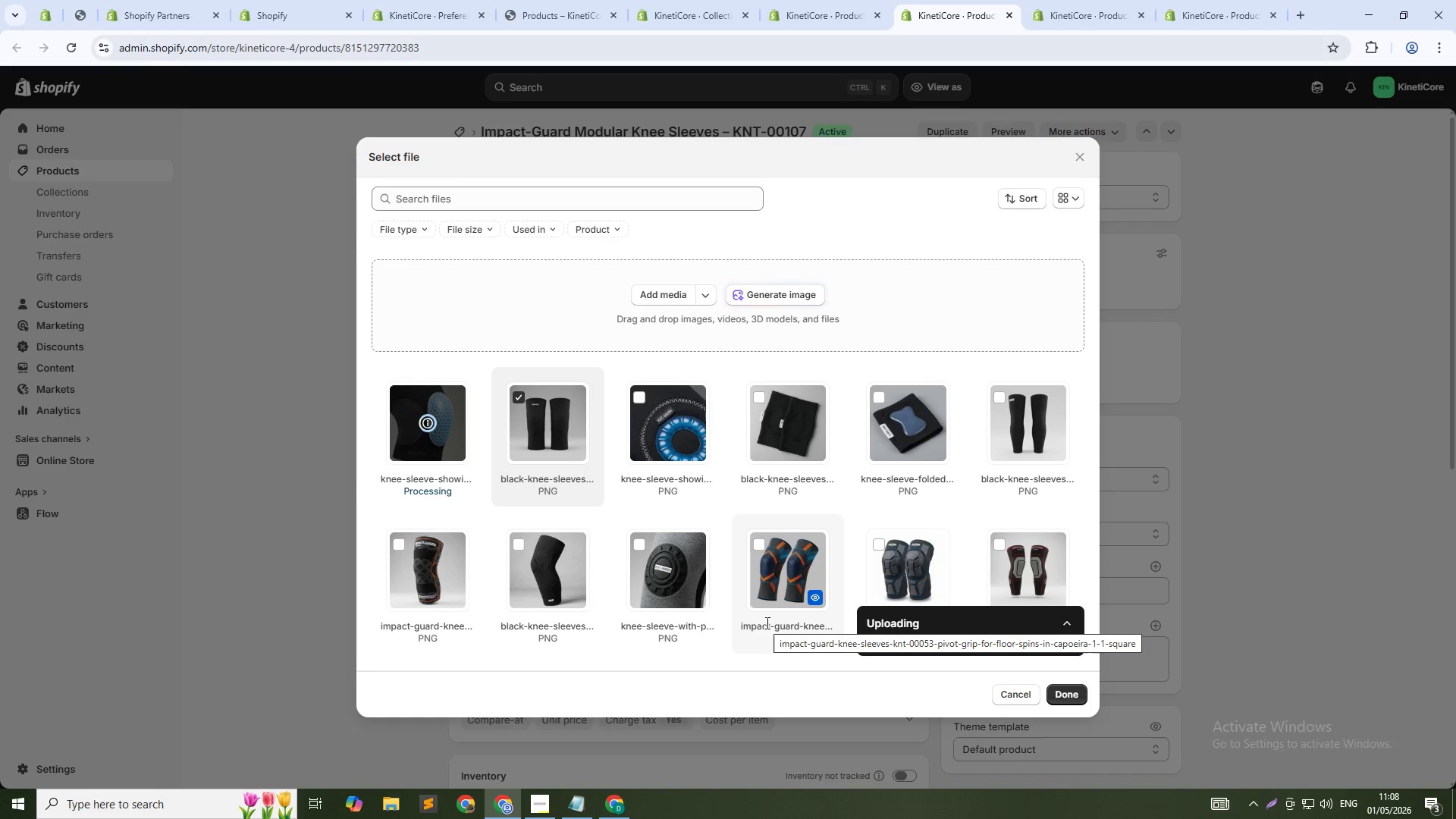 
wait(42.47)
 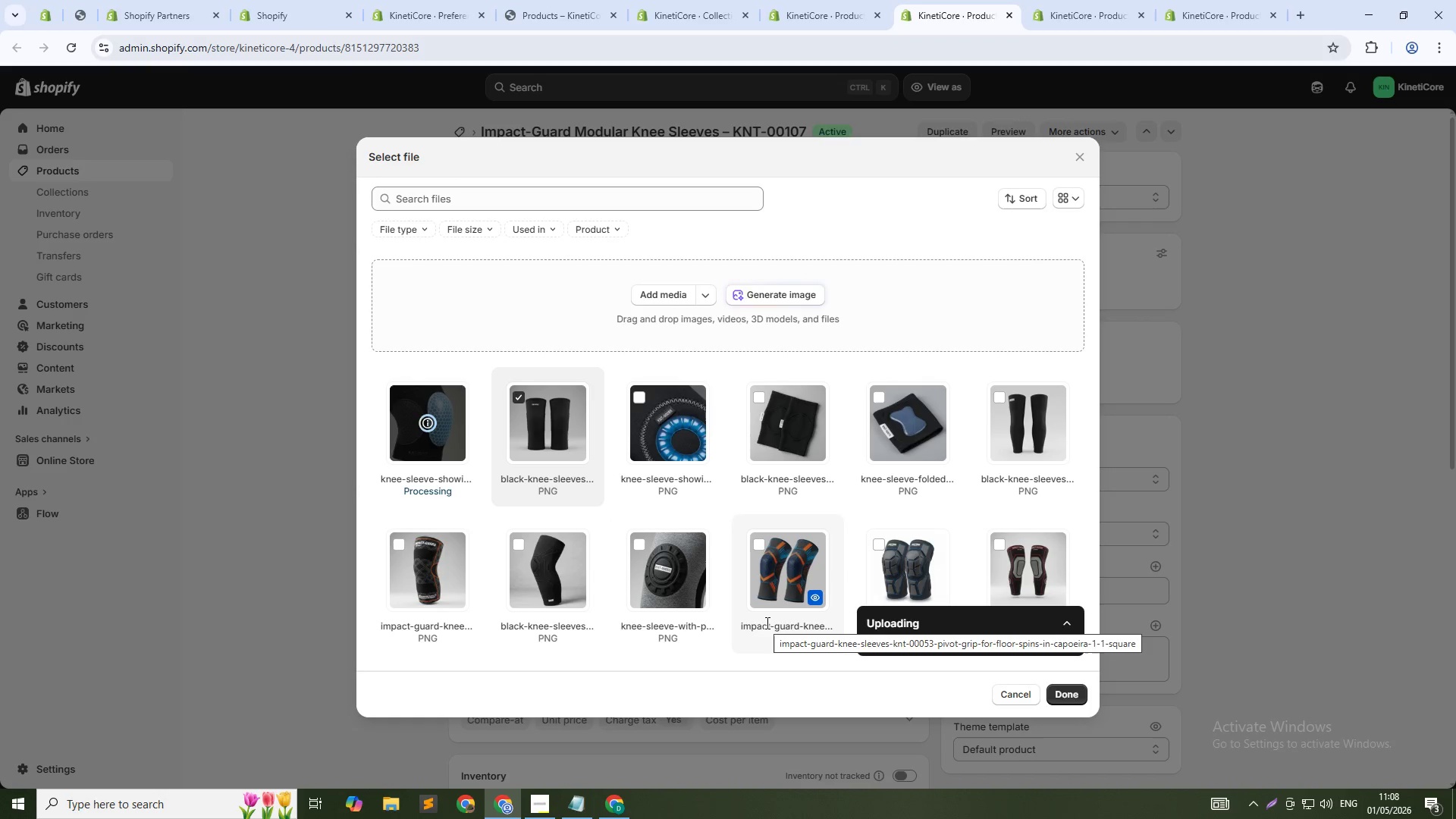 
left_click([1069, 696])
 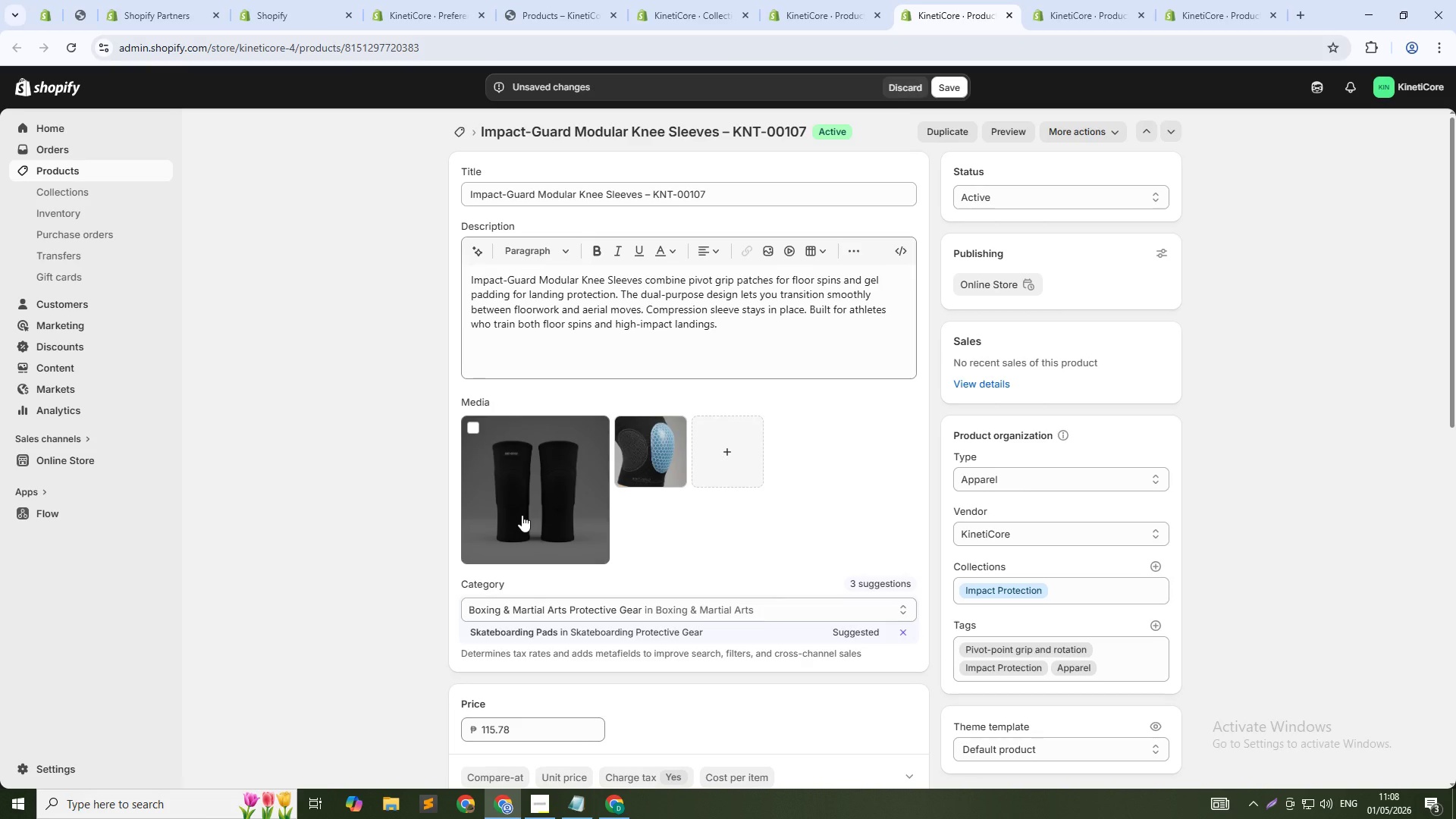 
wait(5.66)
 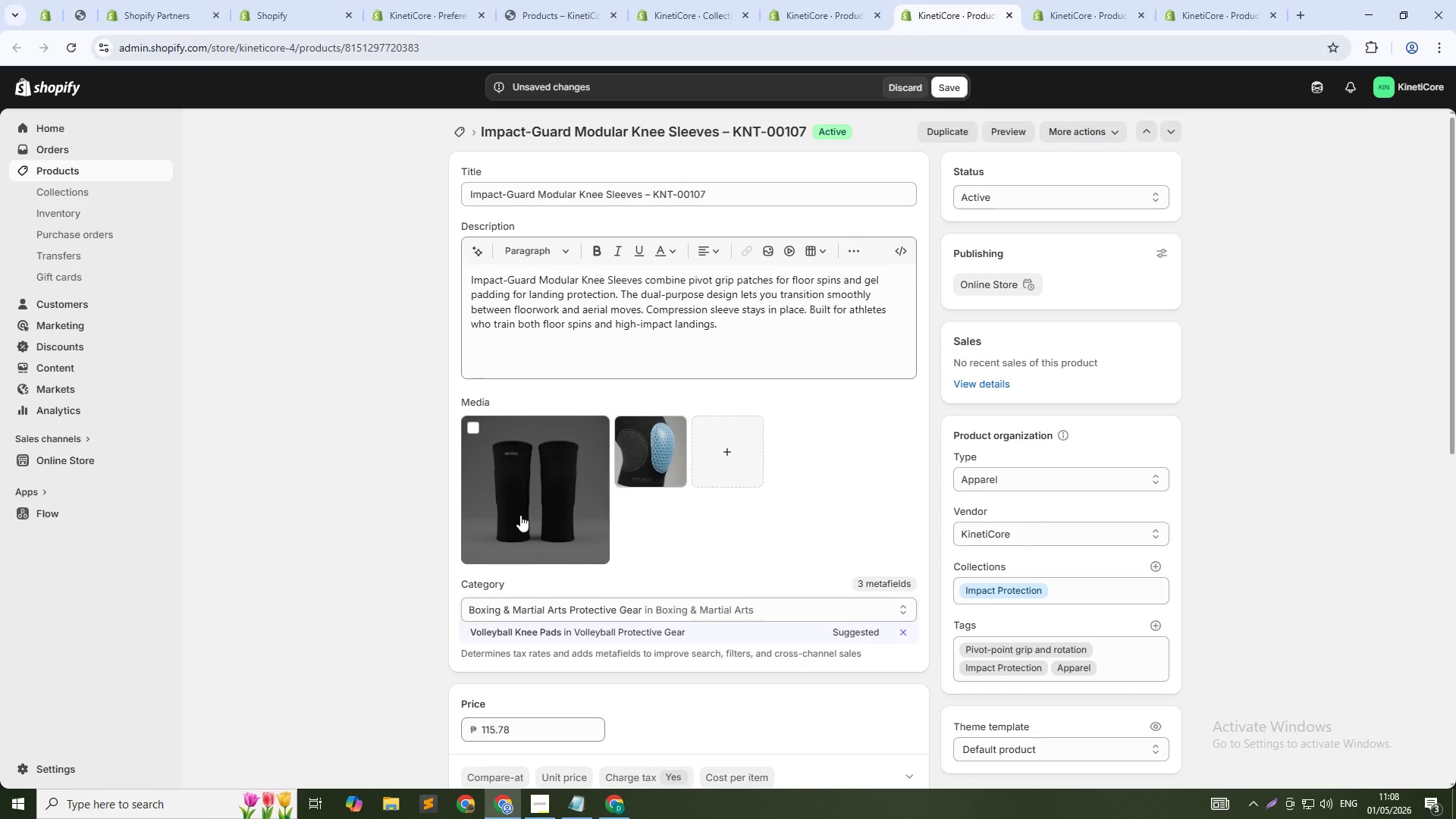 
left_click([522, 515])
 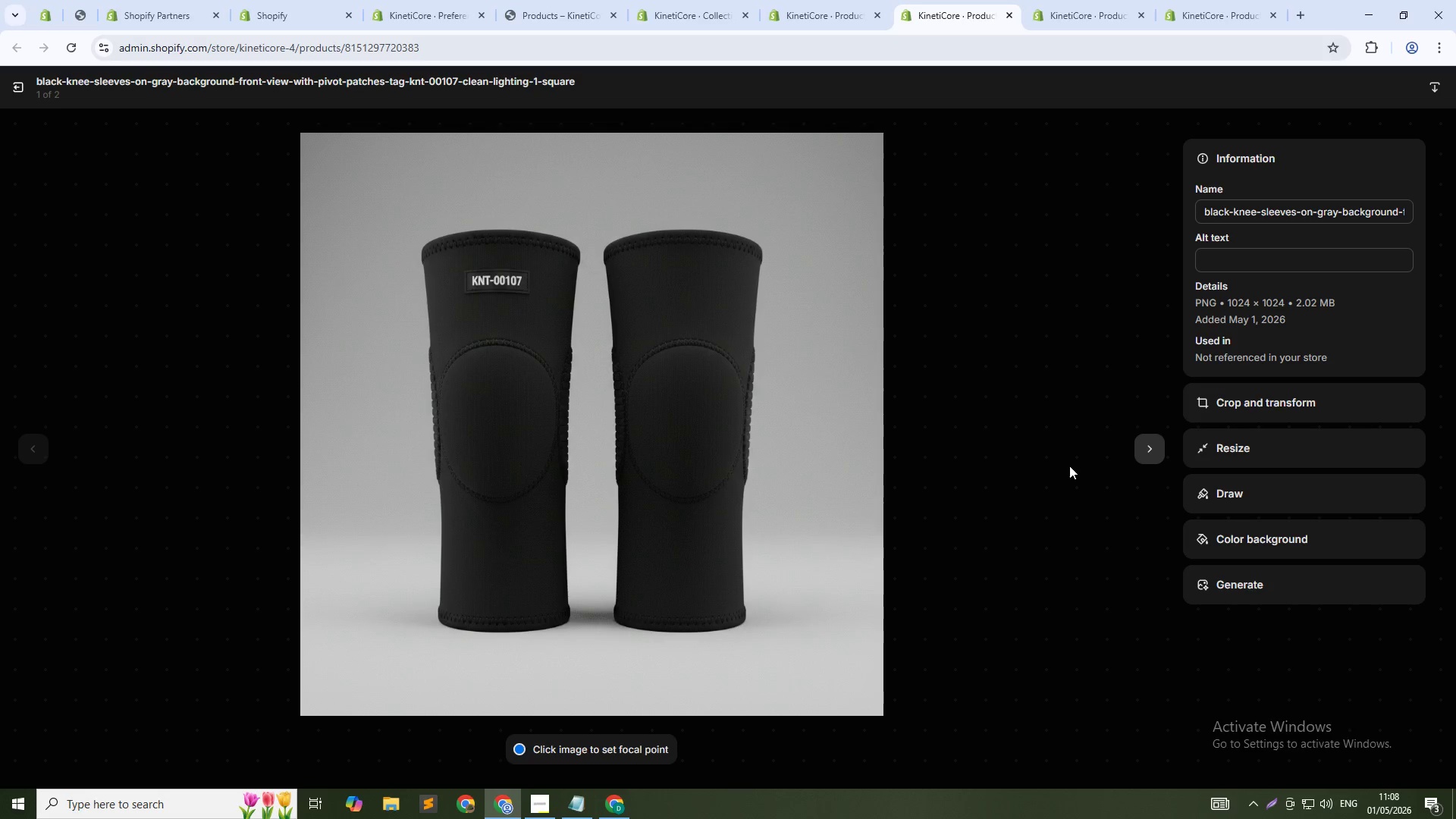 
left_click([1212, 257])
 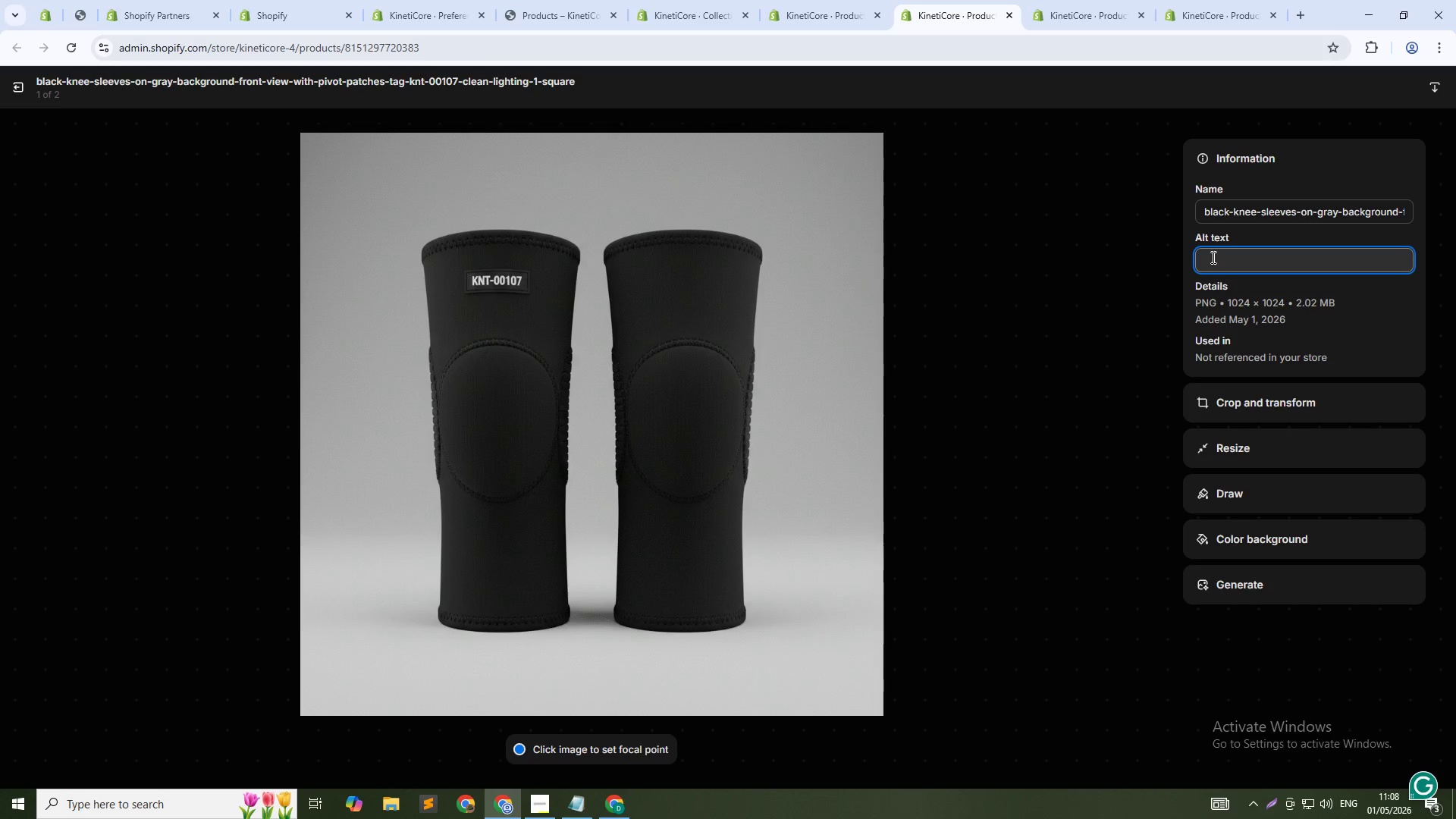 
type(Impact-Guard knee l)
key(Backspace)
type(sleeves KNT-00107 - pivot grip and landing protection)
 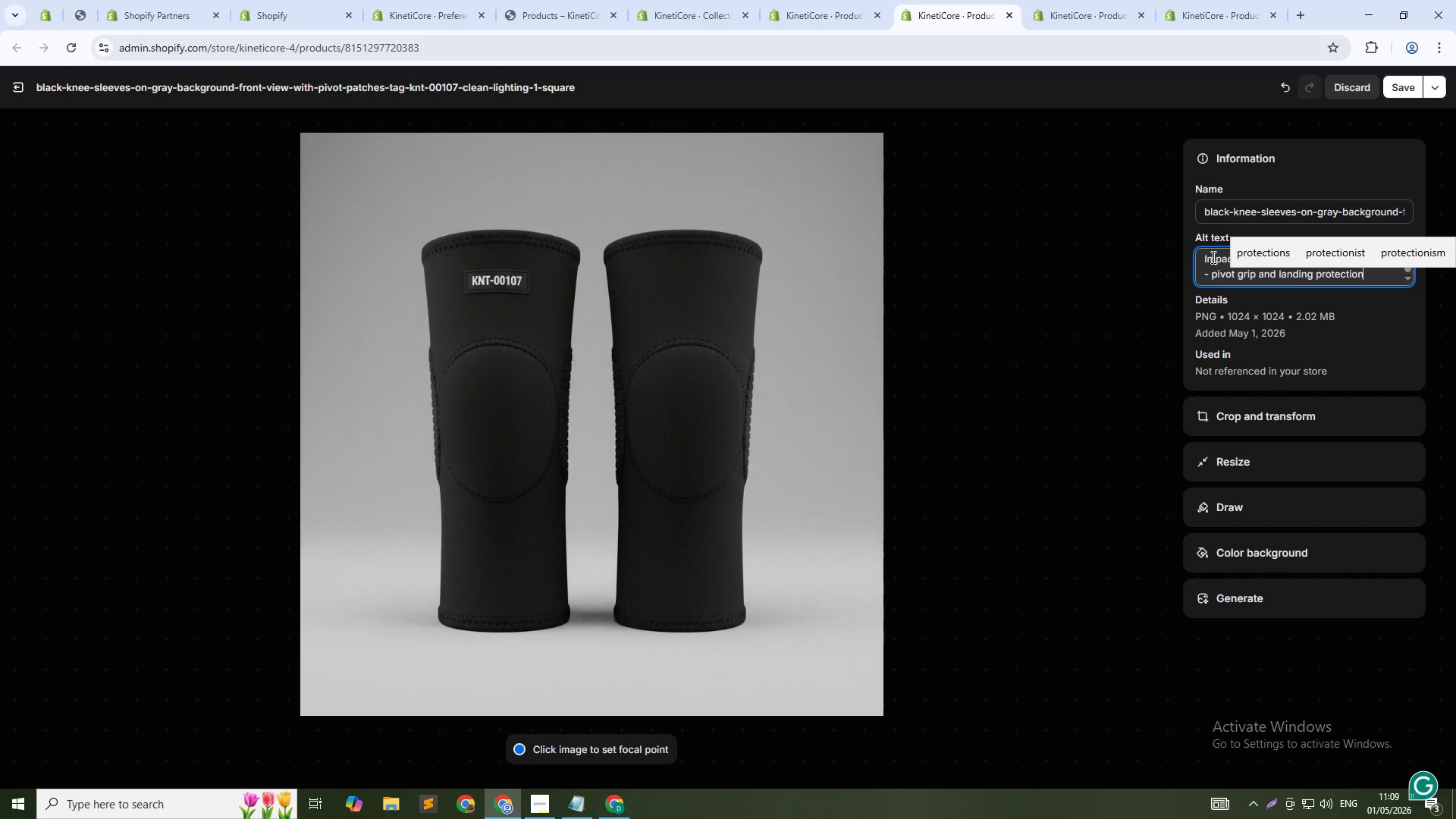 
type( combo)
 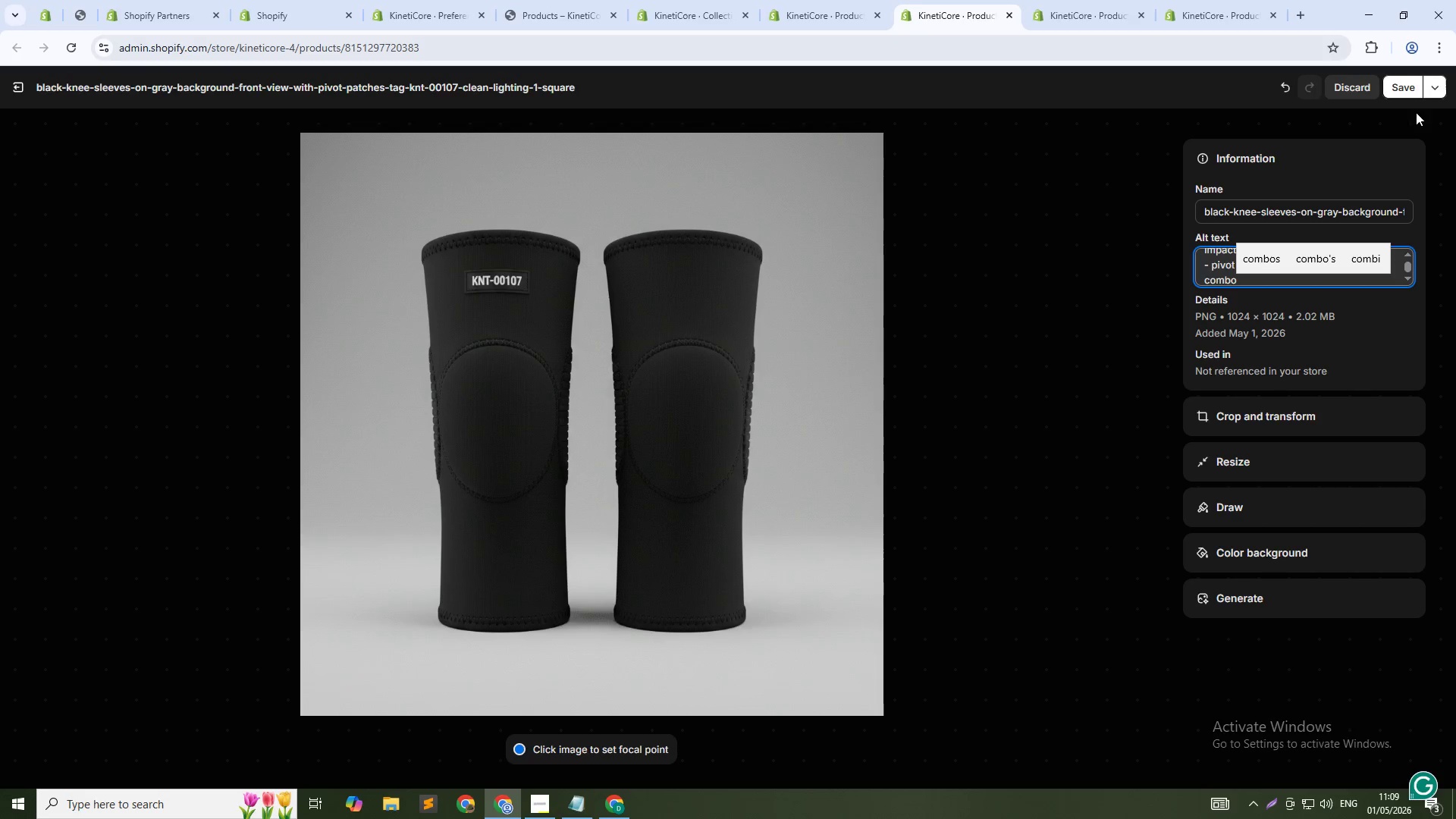 
left_click([1407, 88])
 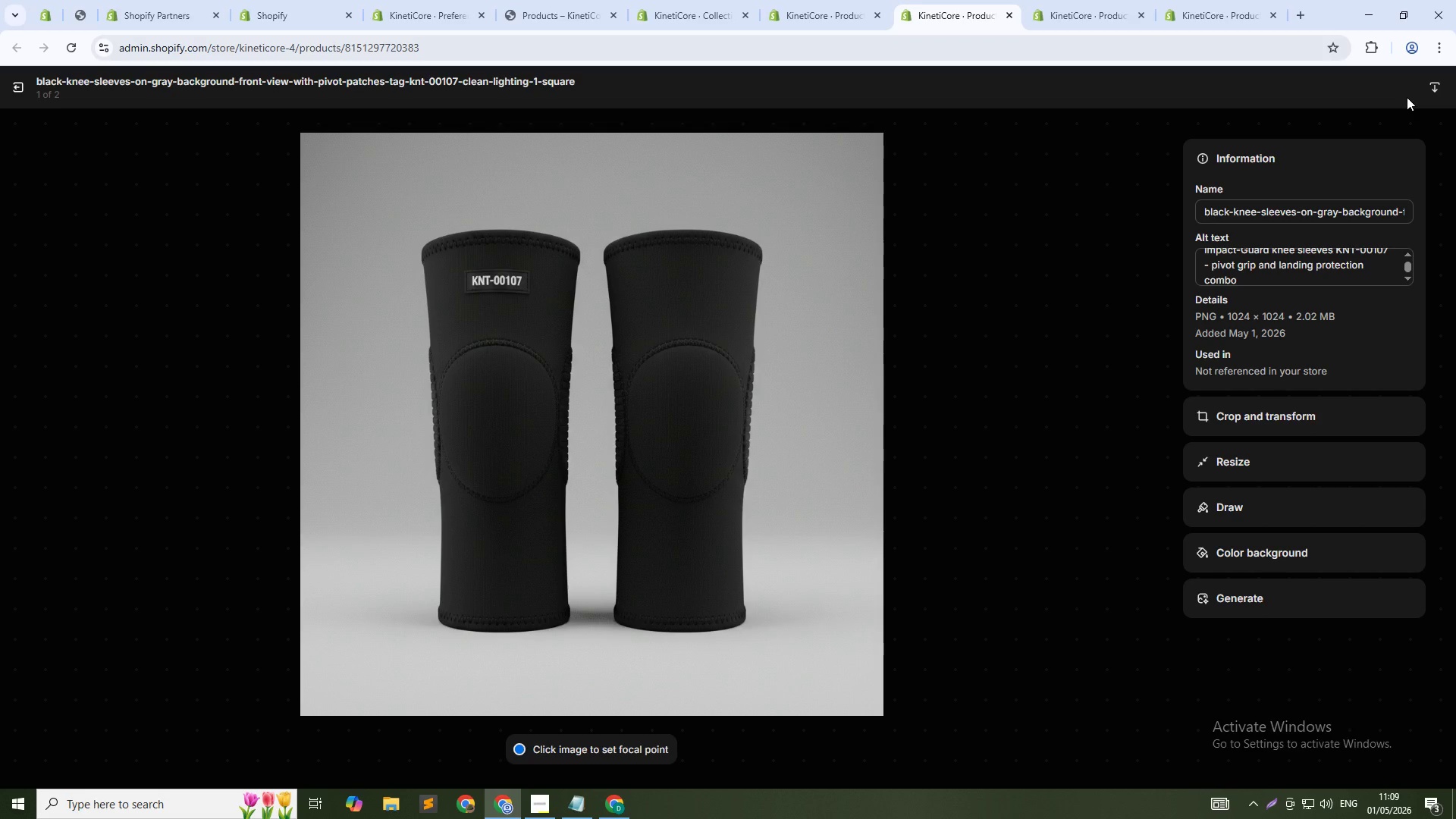 
wait(6.53)
 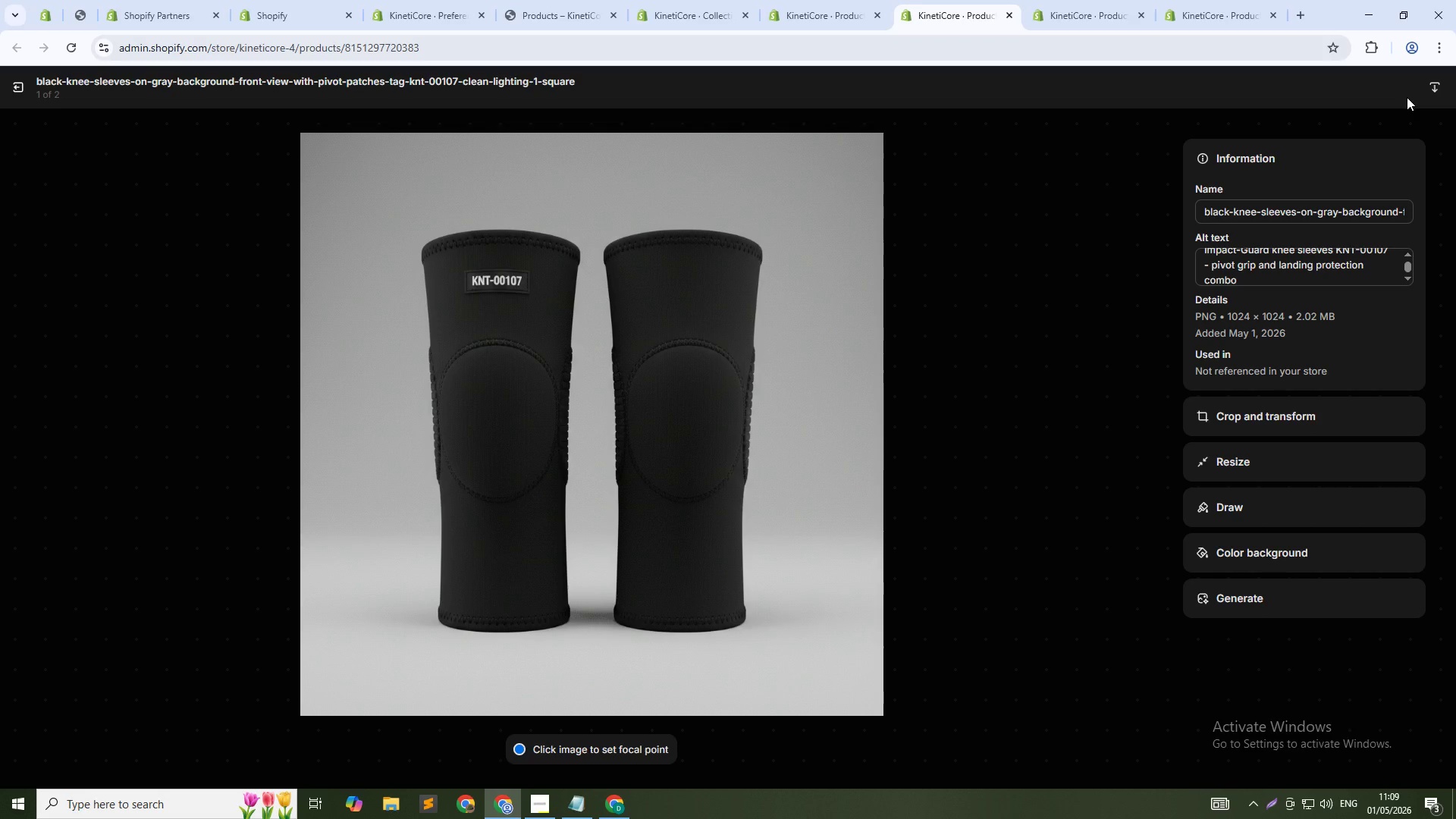 
left_click([1144, 445])
 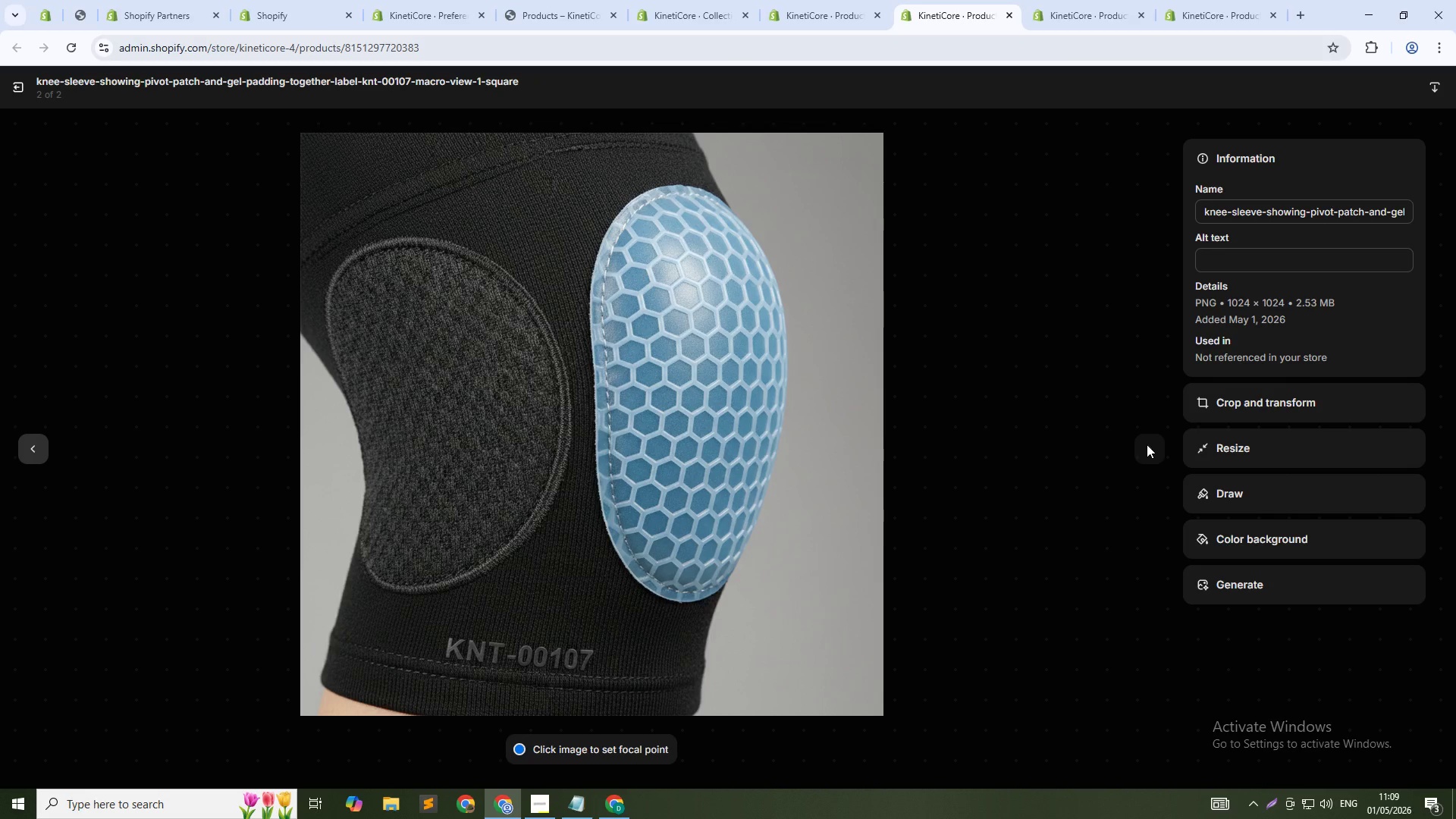 
wait(5.92)
 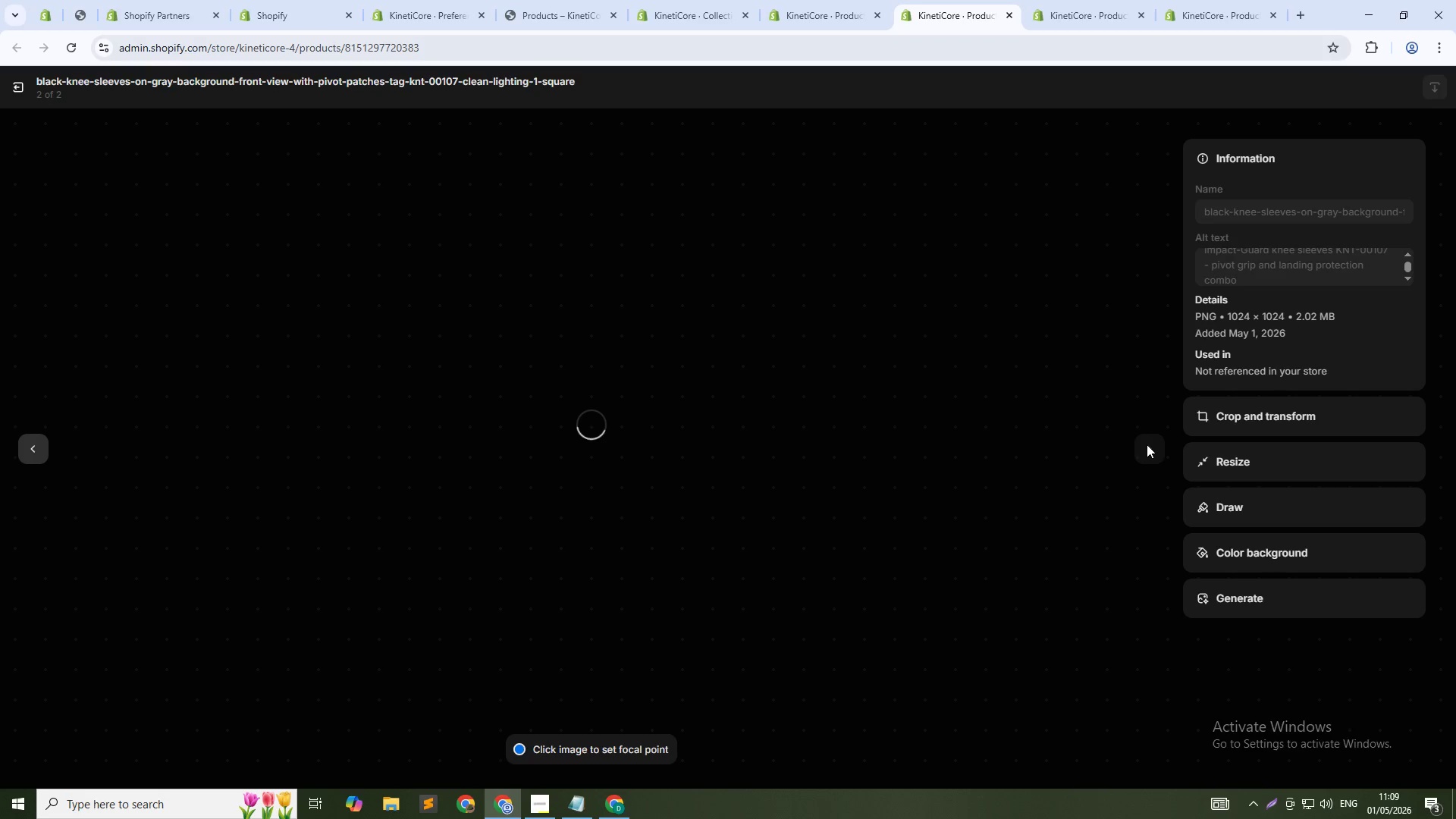 
left_click([1272, 271])
 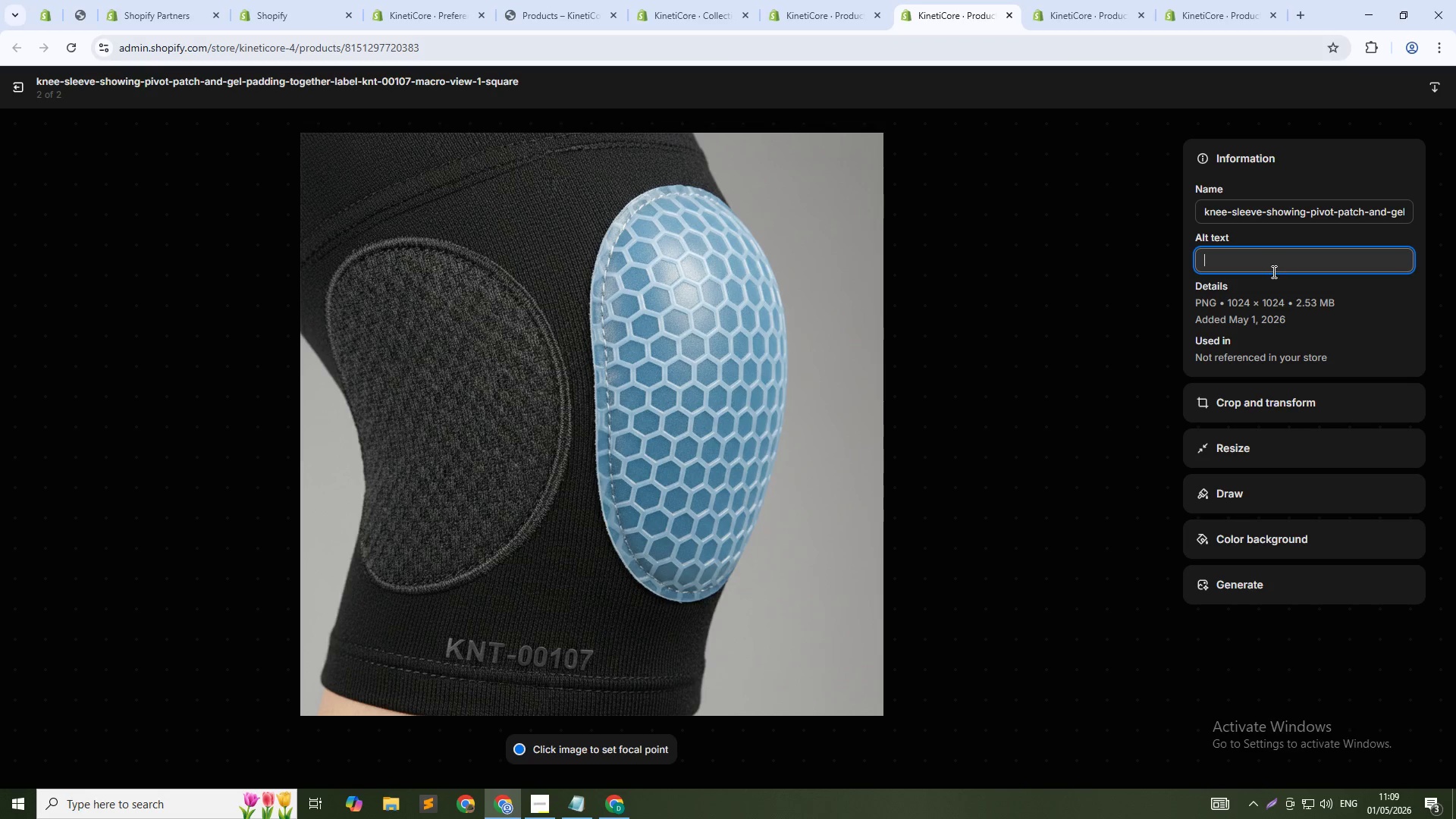 
type(Impact-Guard knee sleeve KNT-00107 - dual-purpose o)
key(Backspace)
type(for spins and landings)
 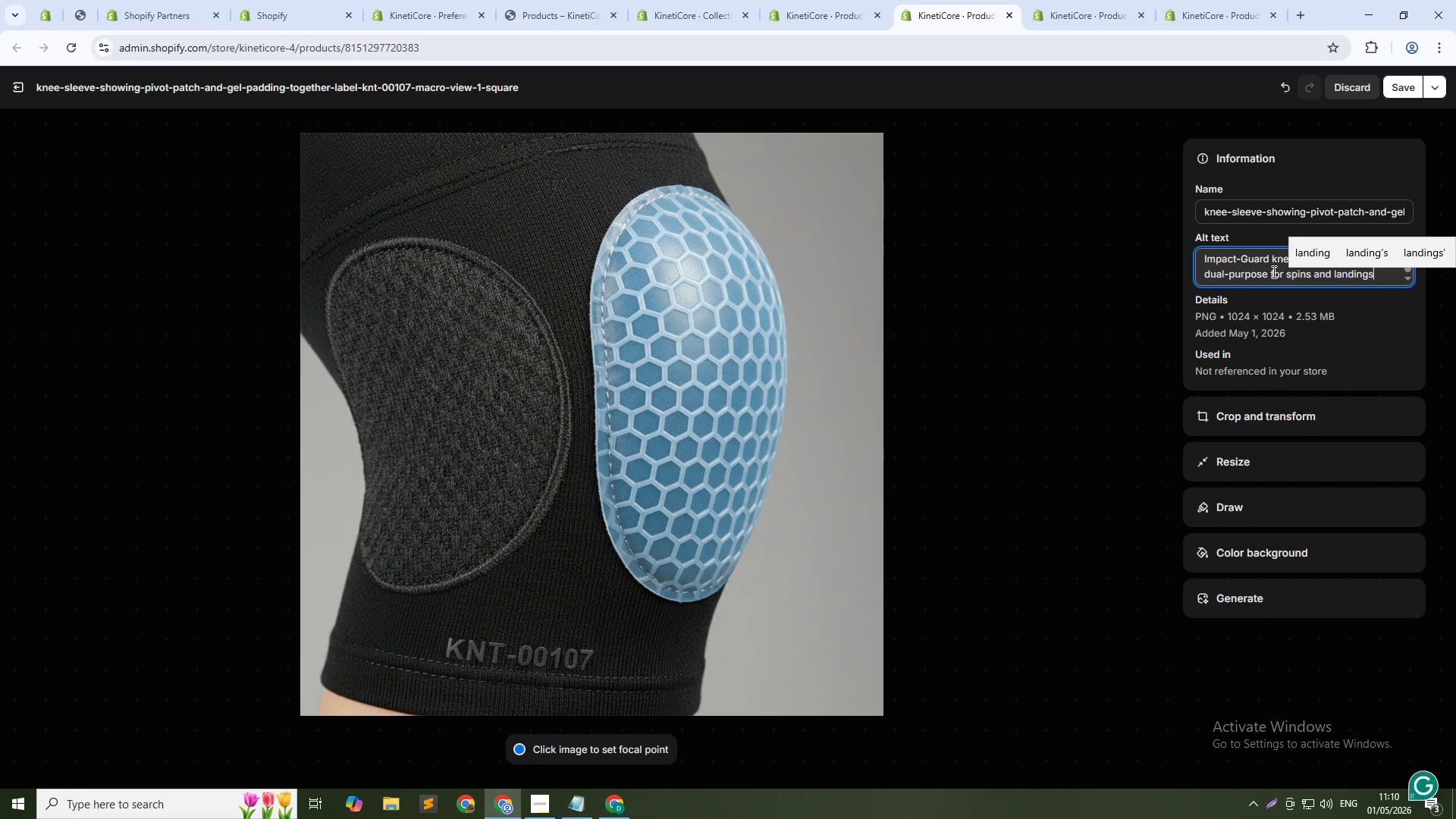 
wait(6.5)
 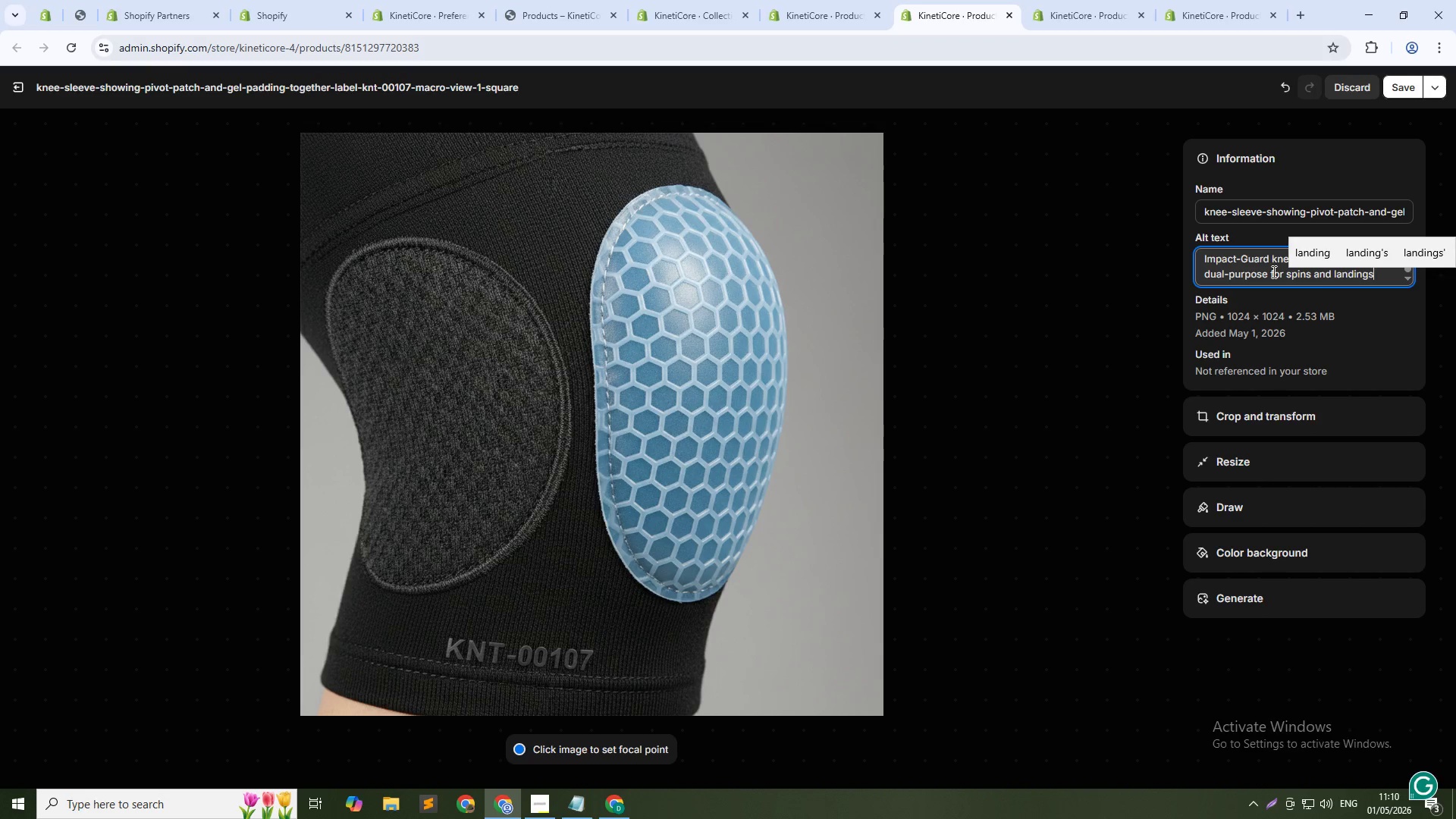 
left_click([1403, 86])
 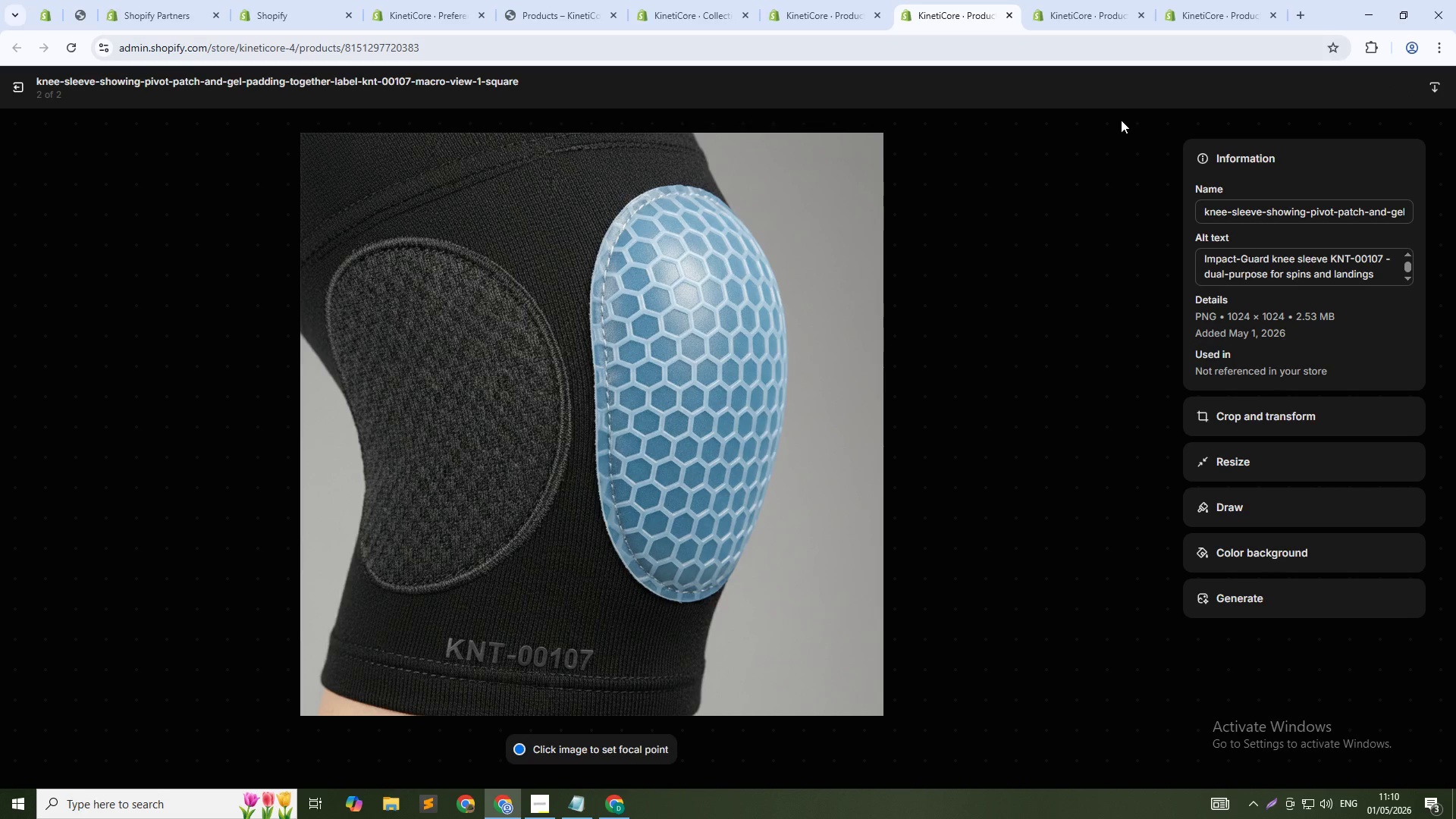 
wait(7.74)
 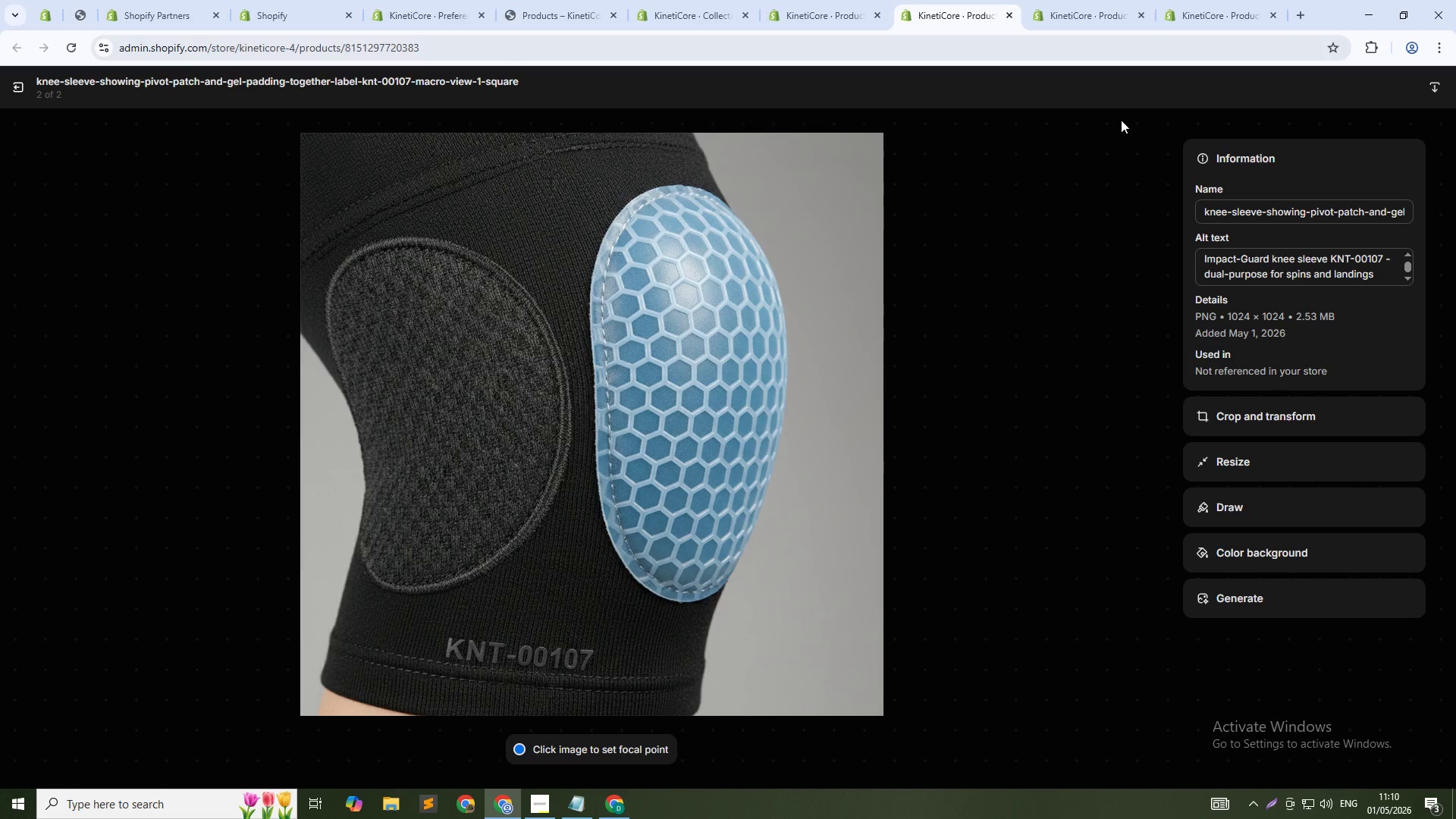 
left_click([12, 94])
 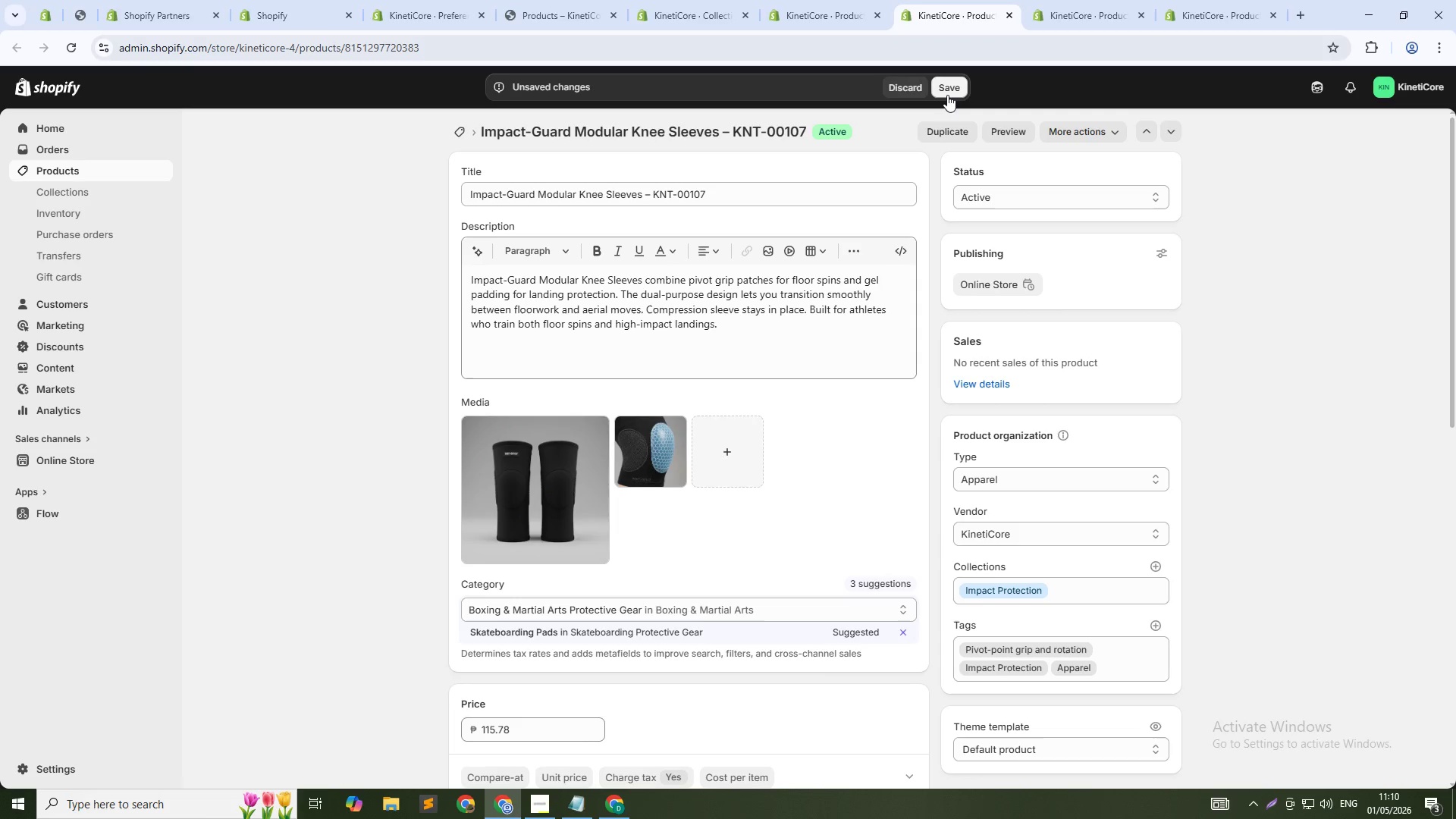 
left_click([947, 88])
 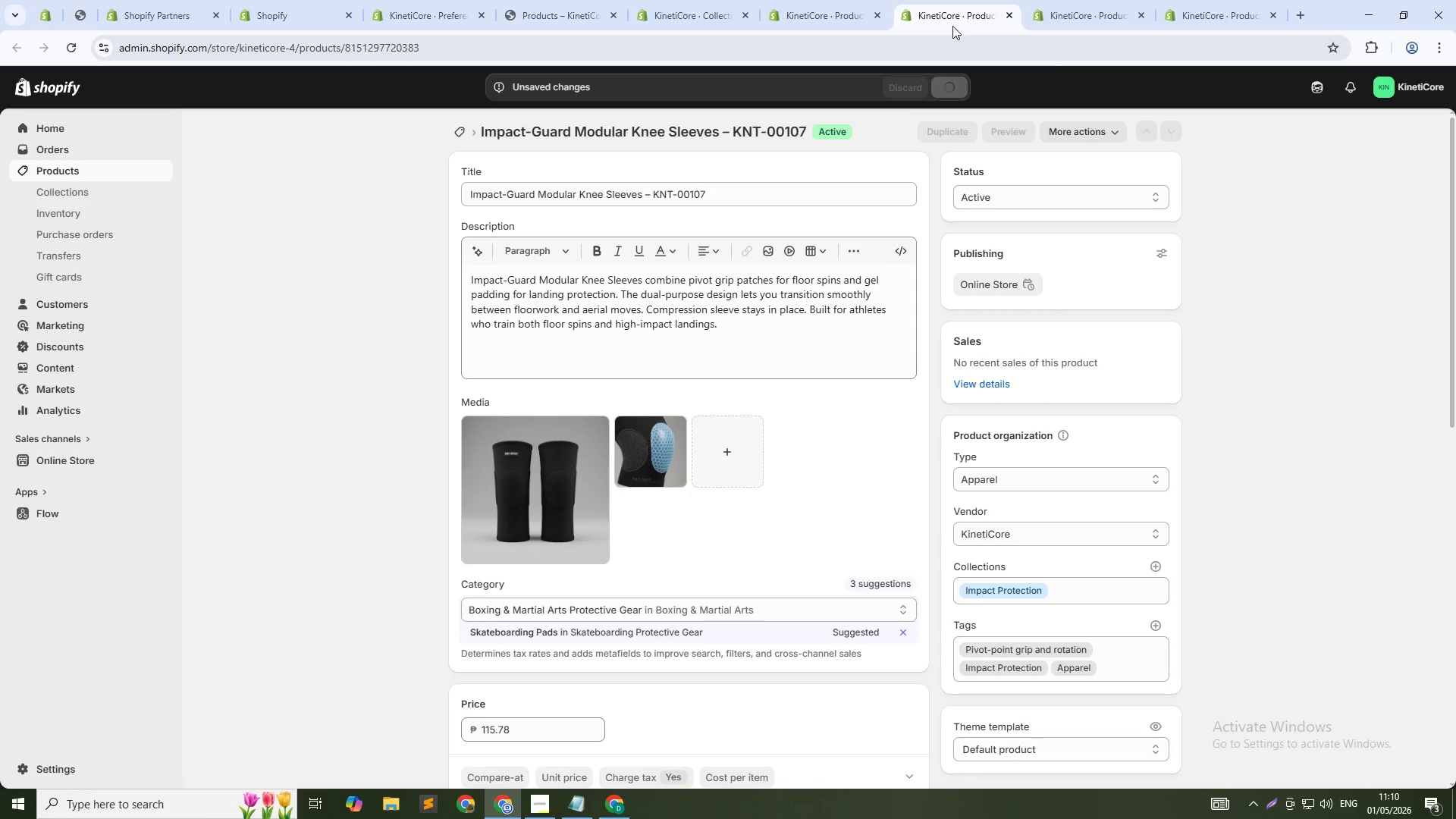 
left_click([839, 8])
 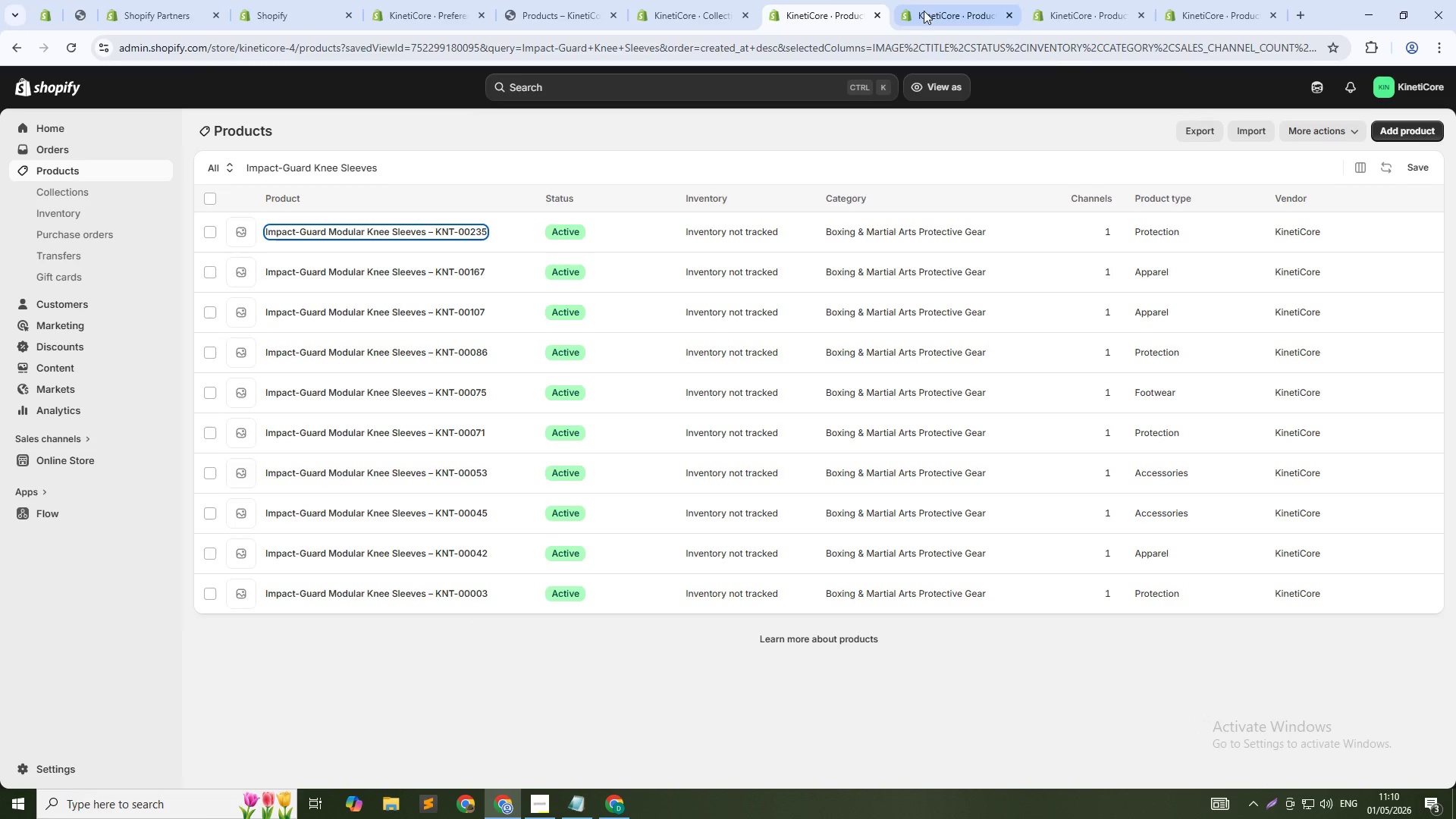 
left_click([928, 11])
 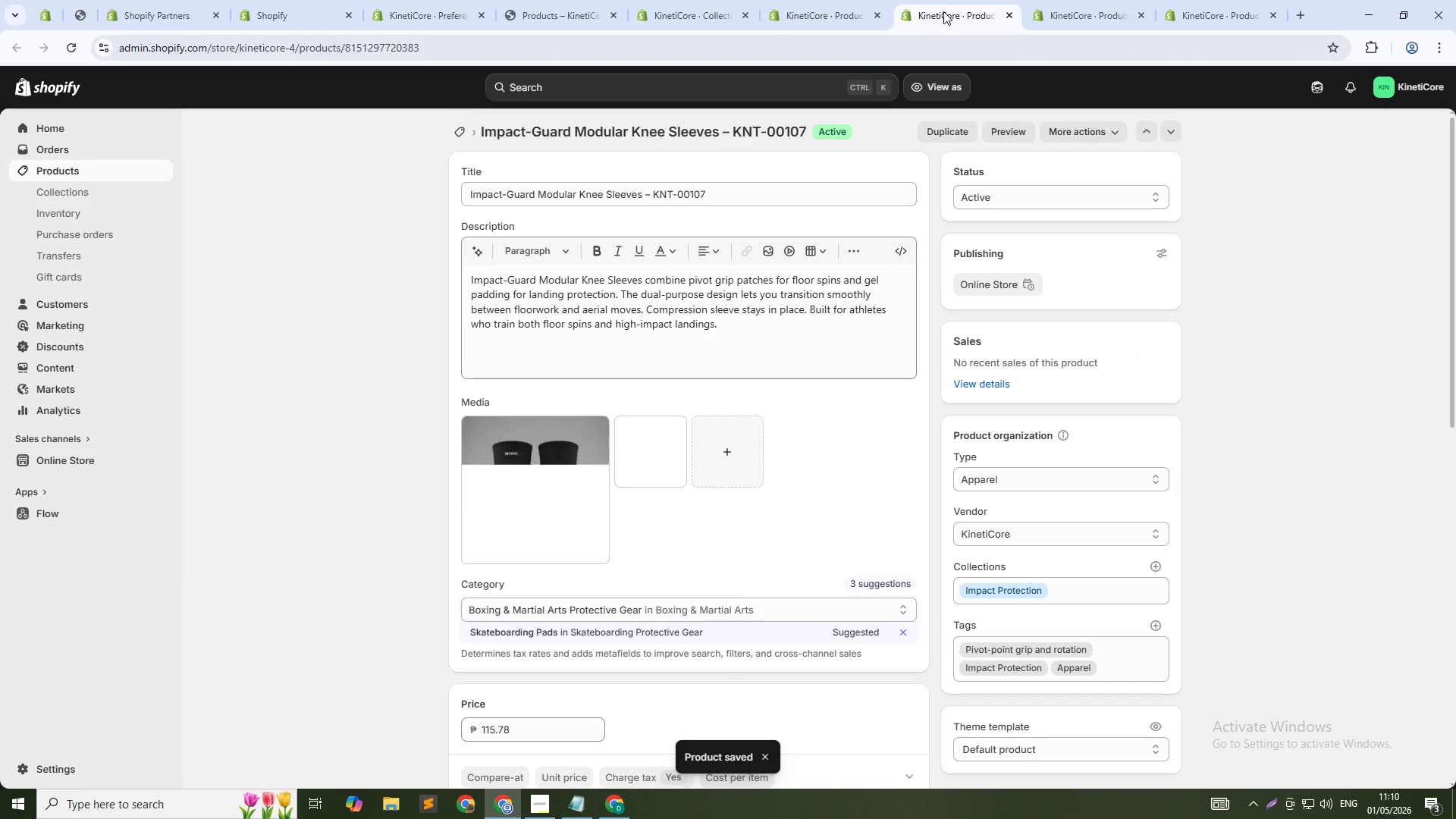 
middle_click([943, 11])
 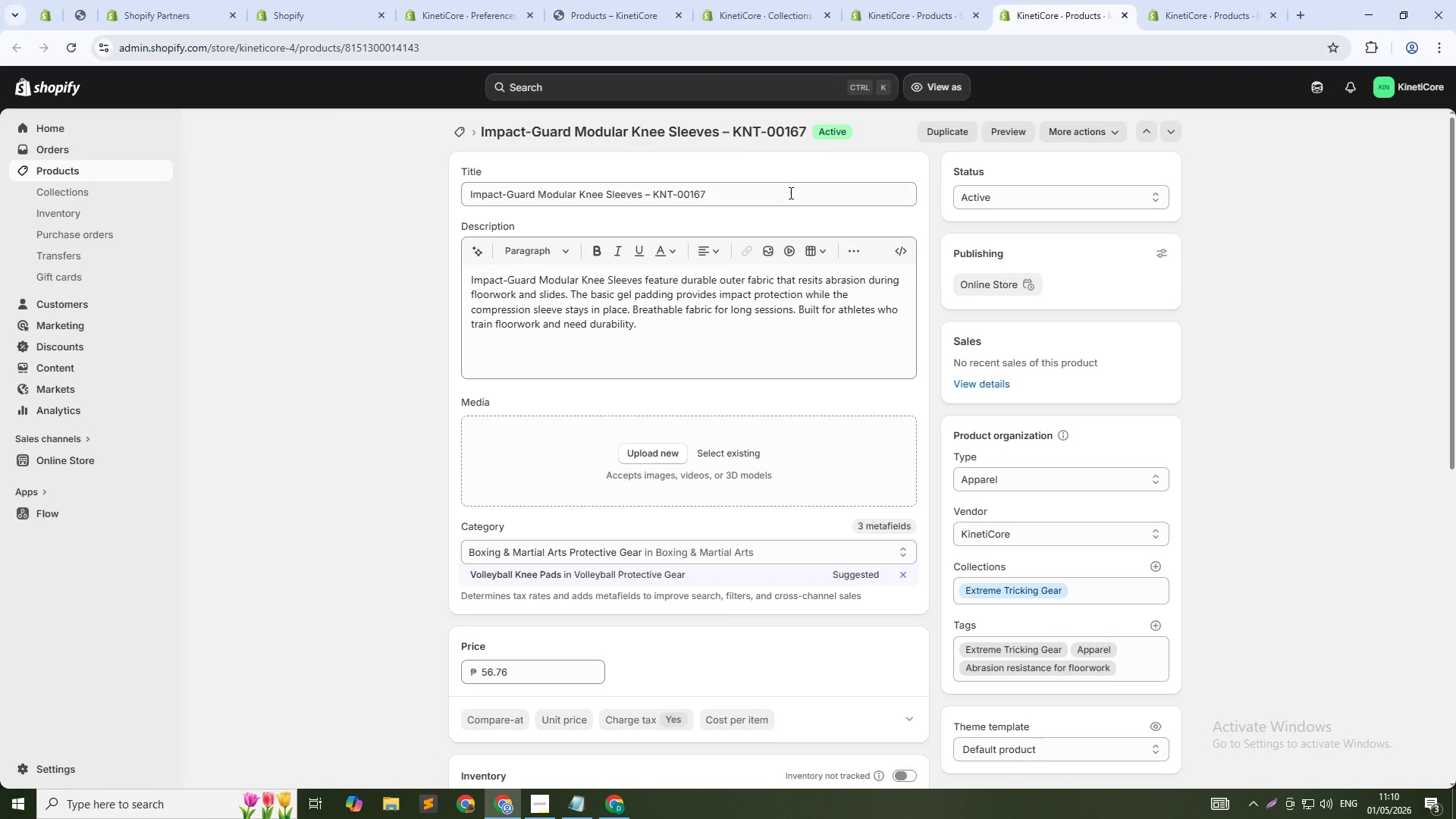 
wait(5.22)
 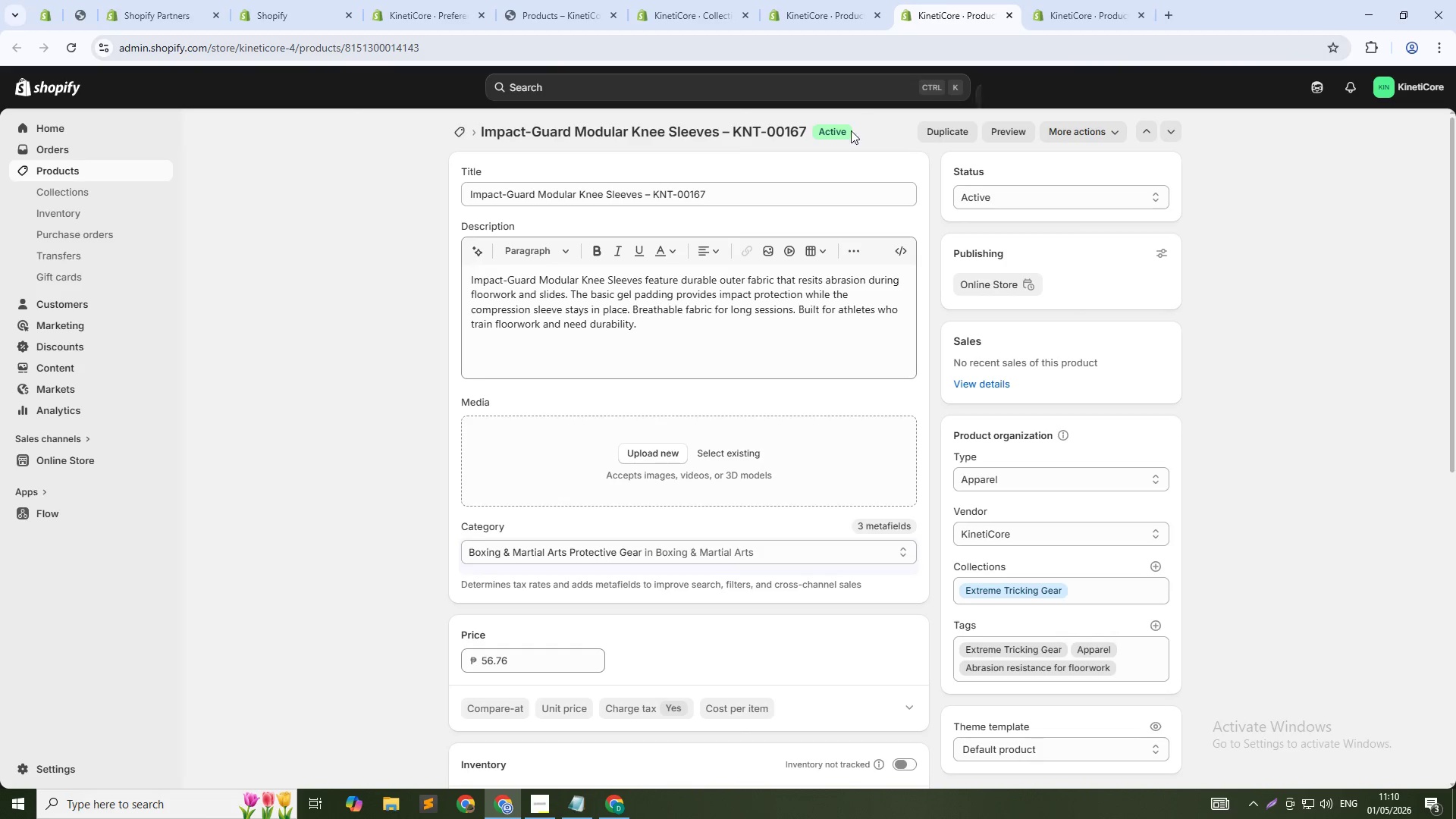 
left_click([742, 449])
 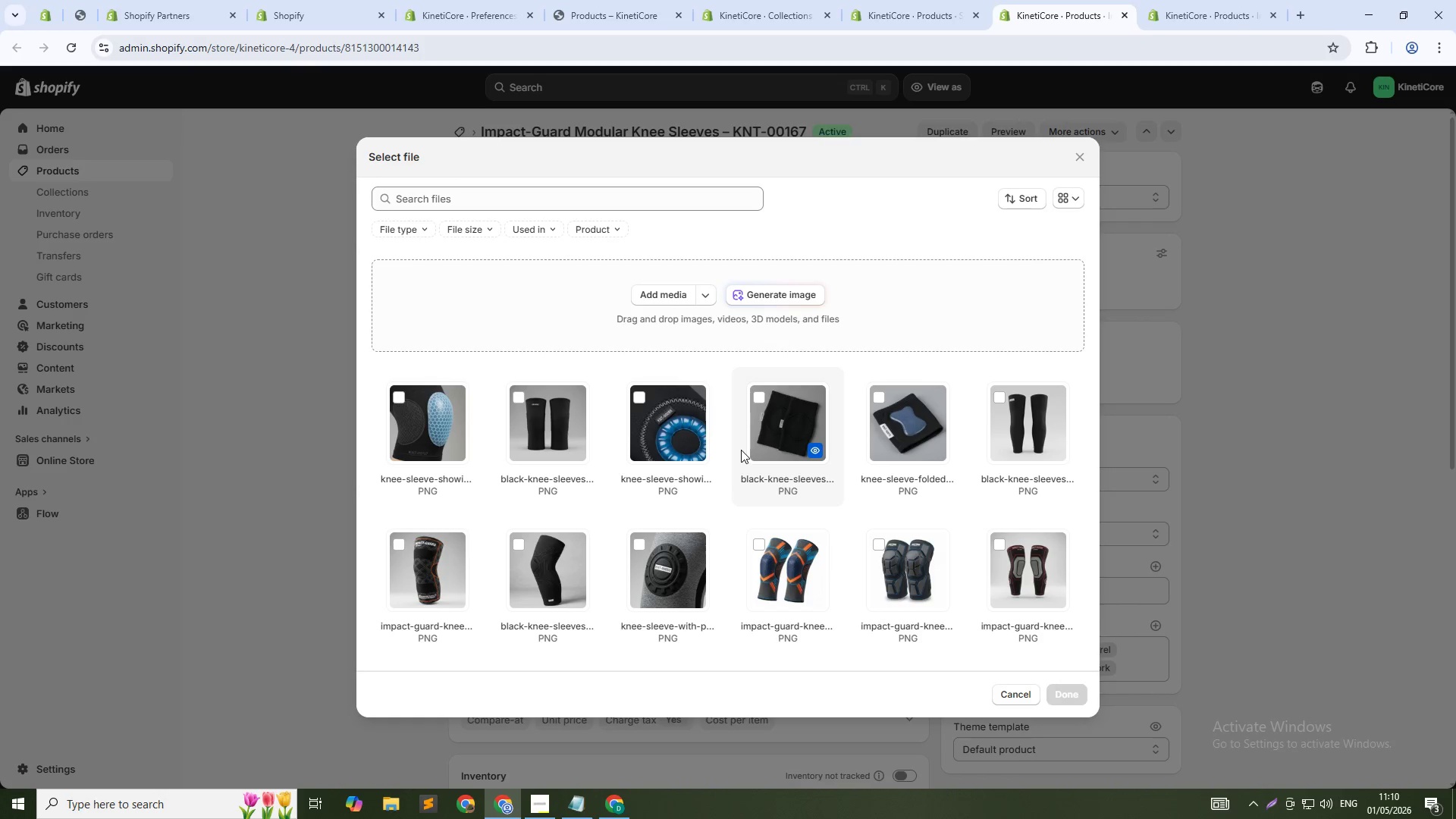 
wait(20.58)
 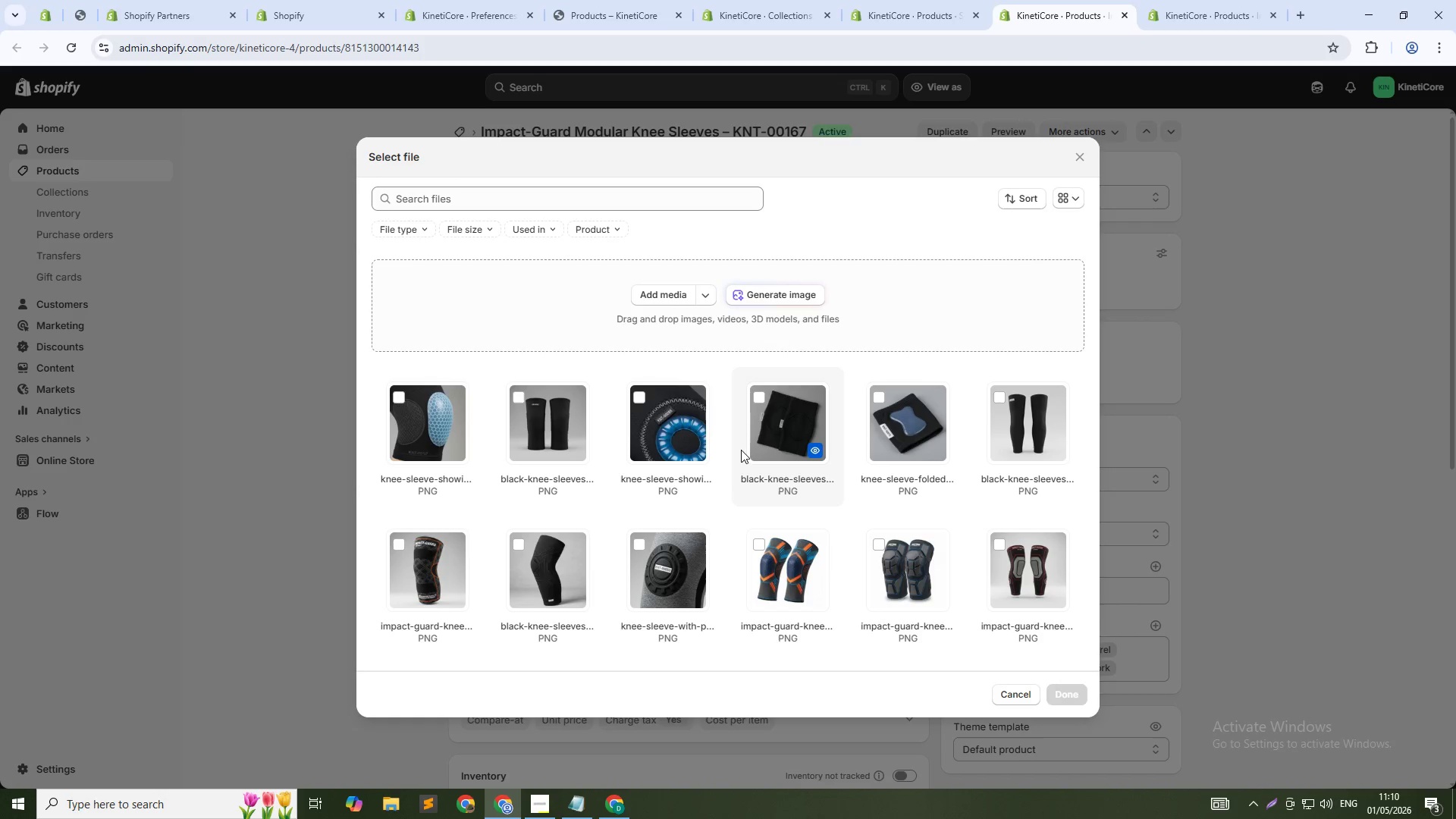 
key(Shift+B)
 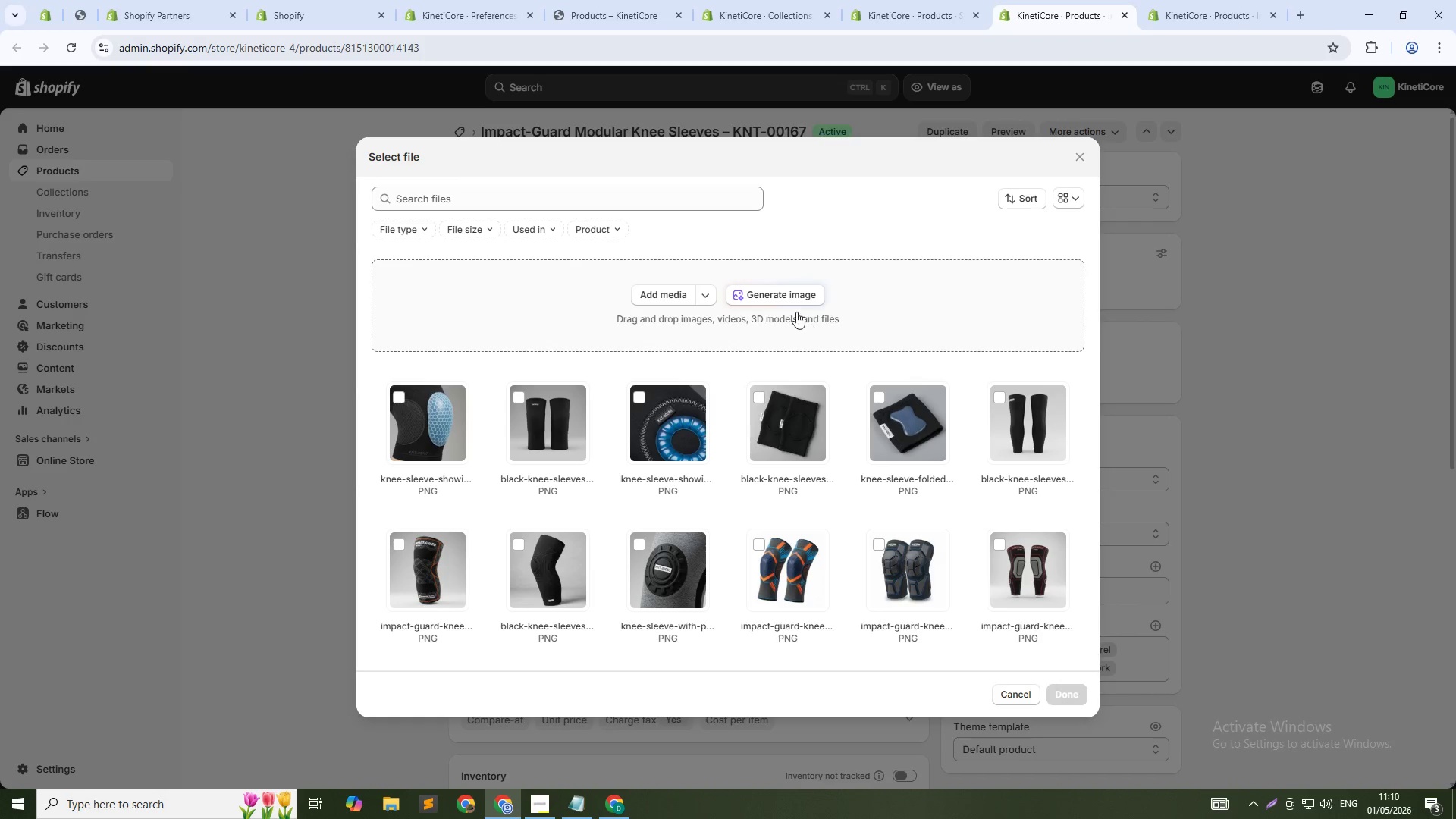 
left_click([788, 298])
 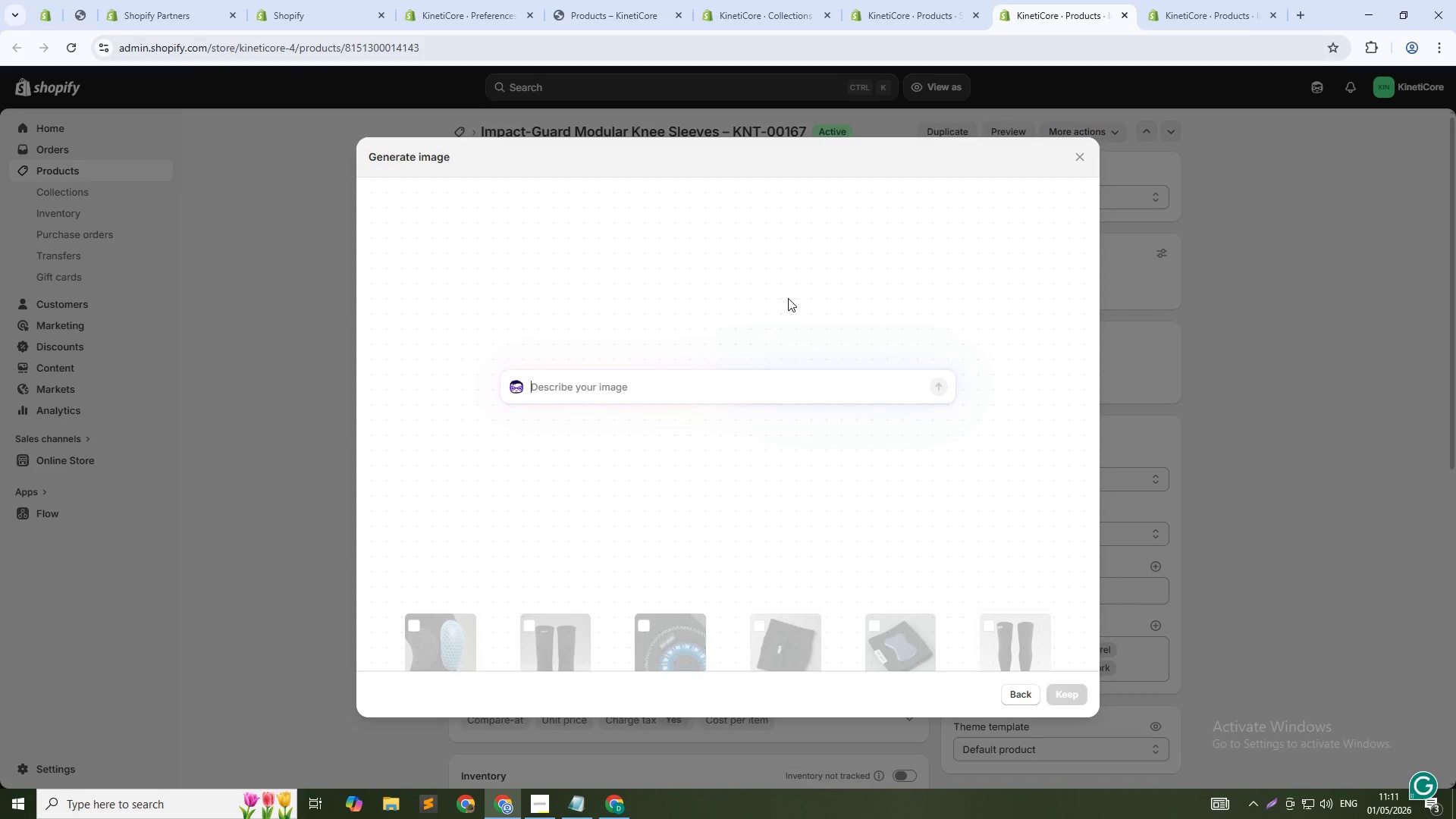 
wait(15.28)
 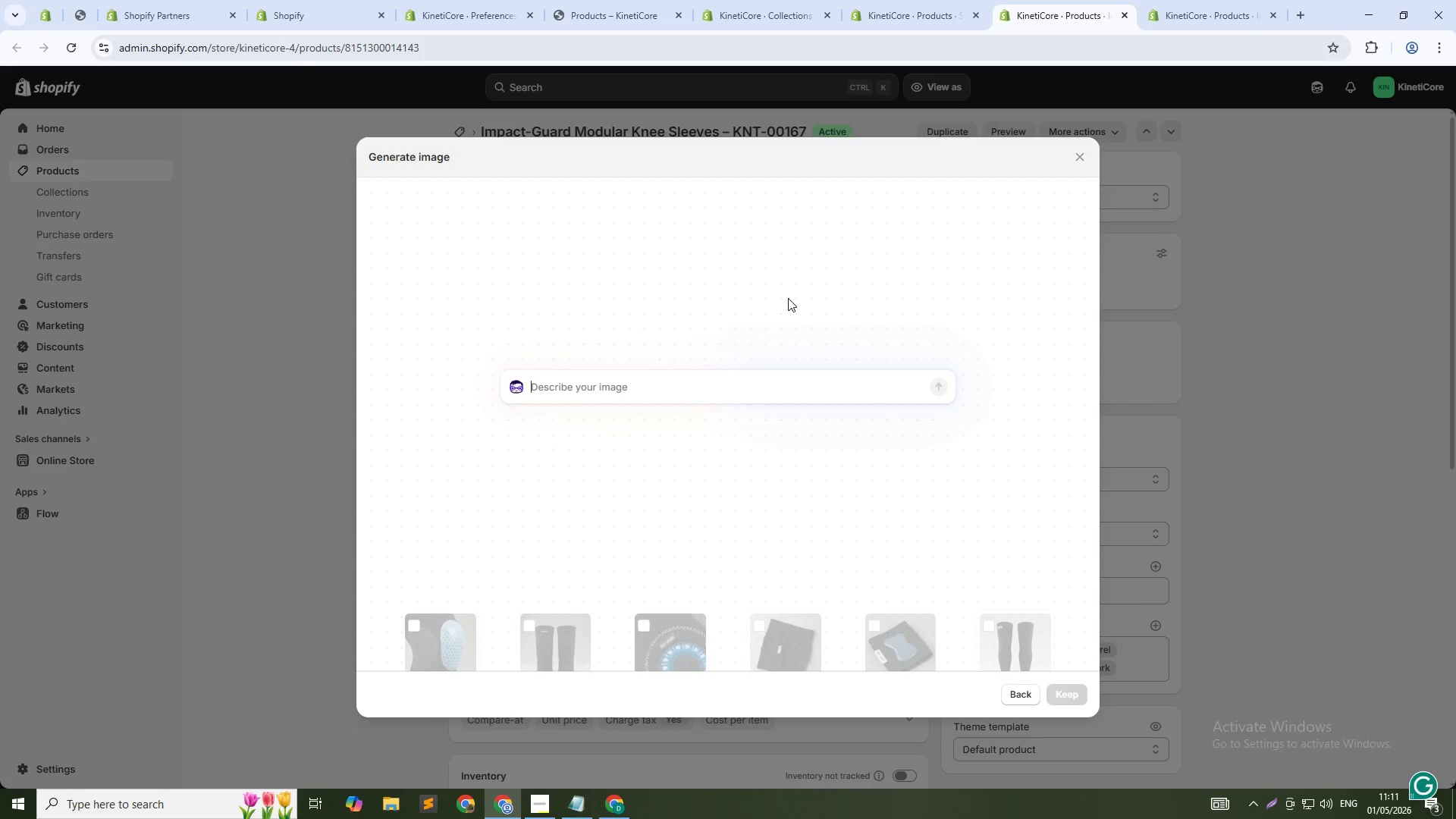 
type(Black knee sleeves on gray)
 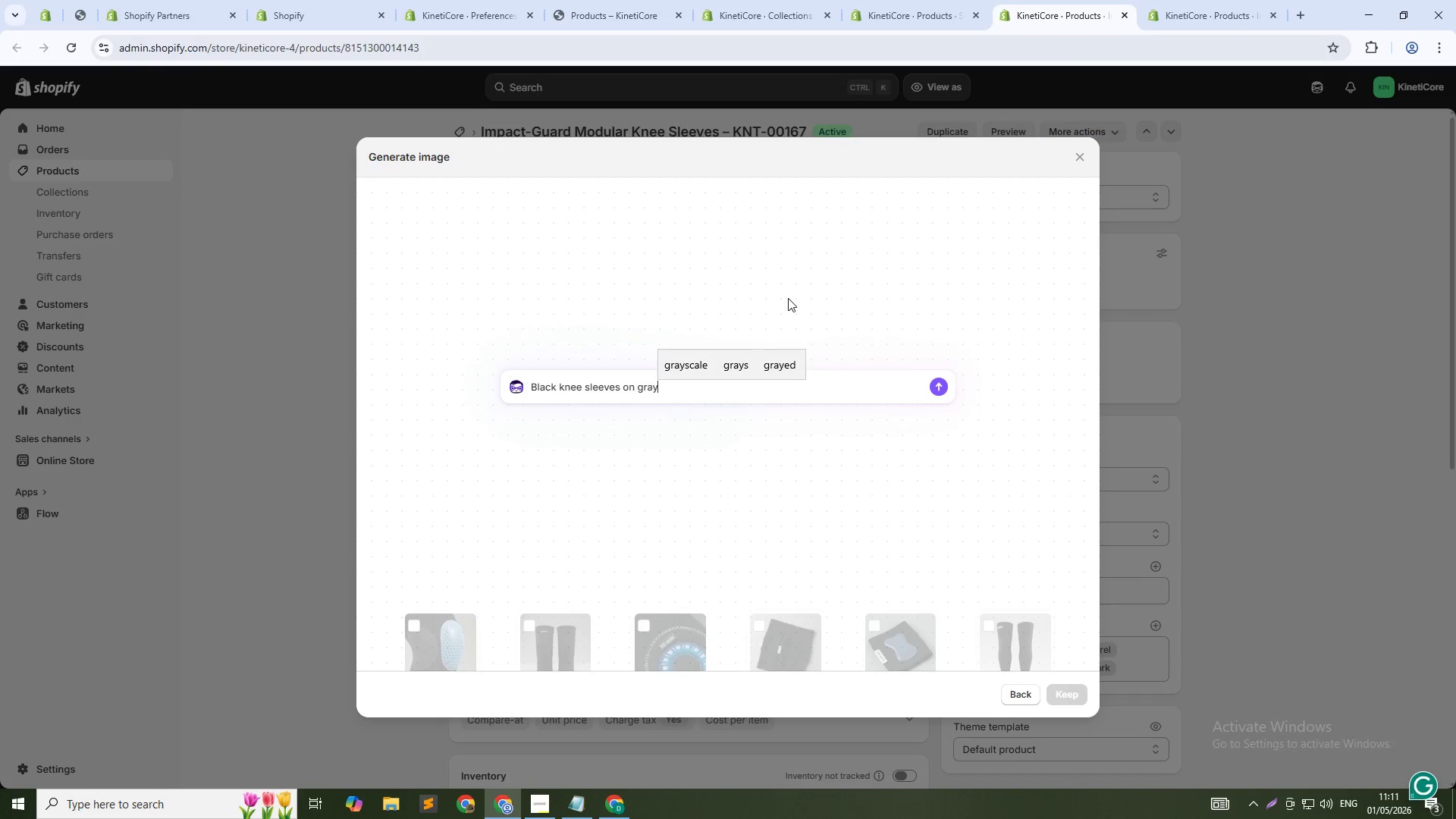 
wait(6.2)
 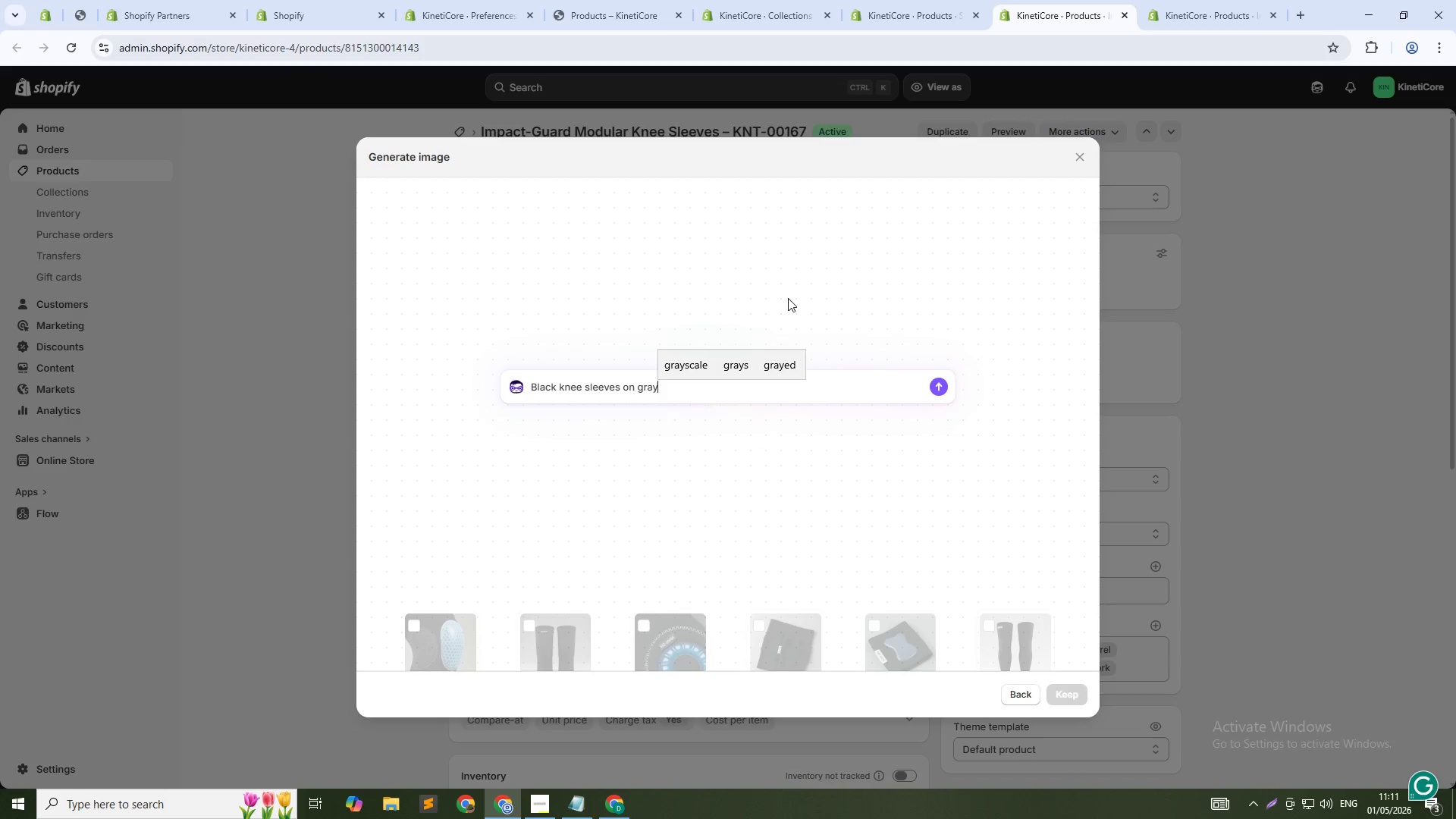 
type( background, abrasion-resistant panels visi)
 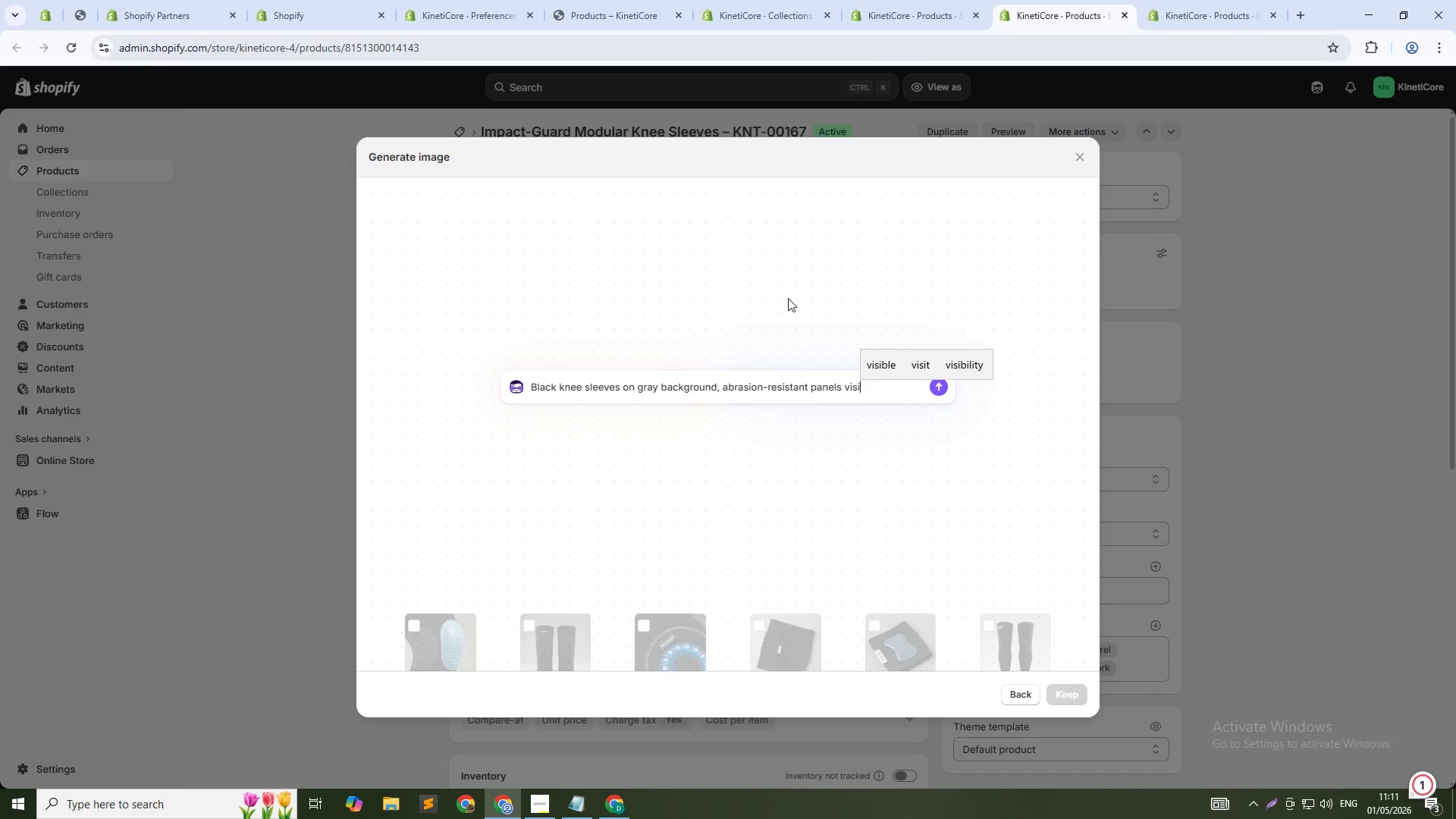 
wait(7.75)
 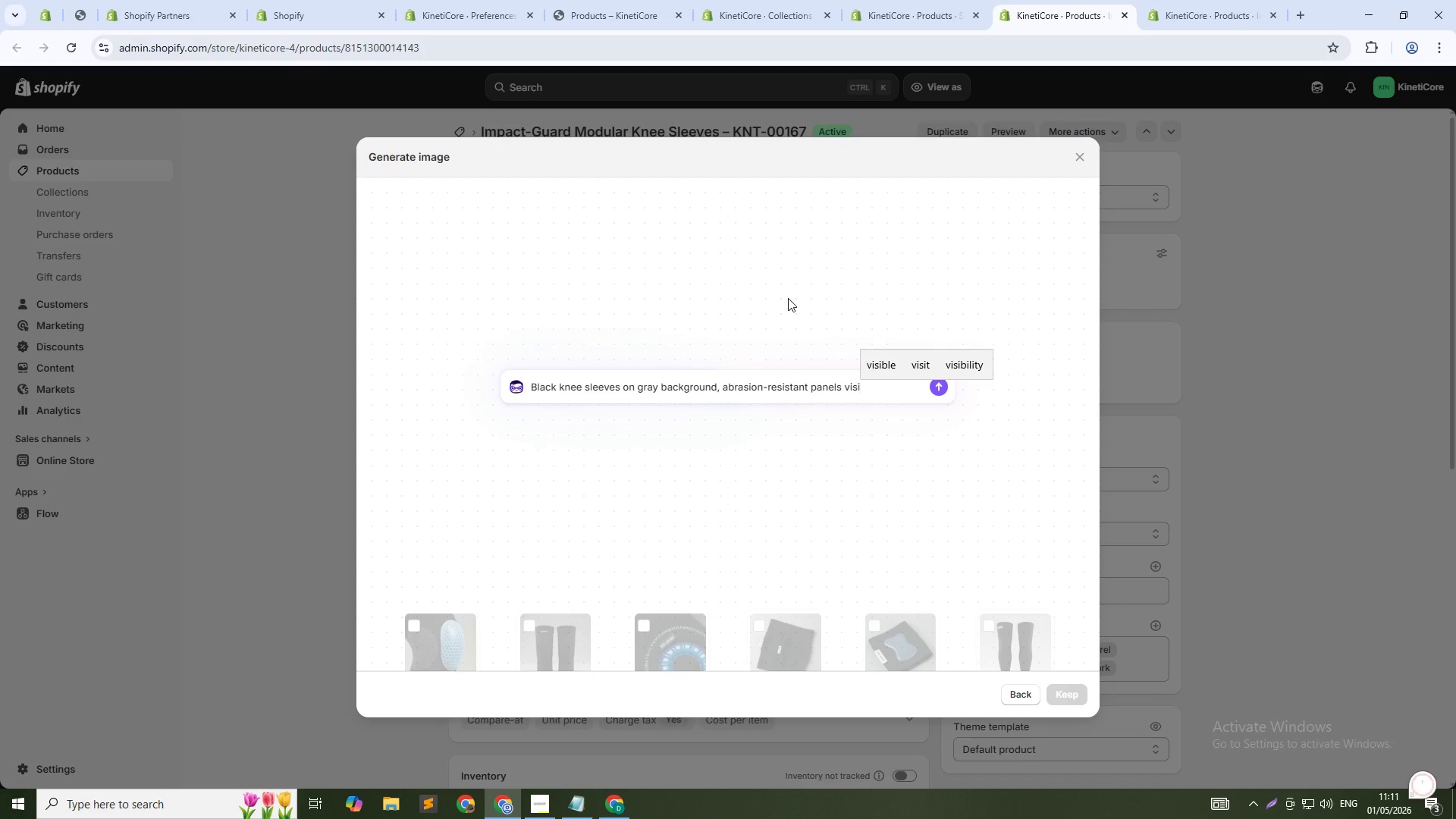 
type(ble, tag)
 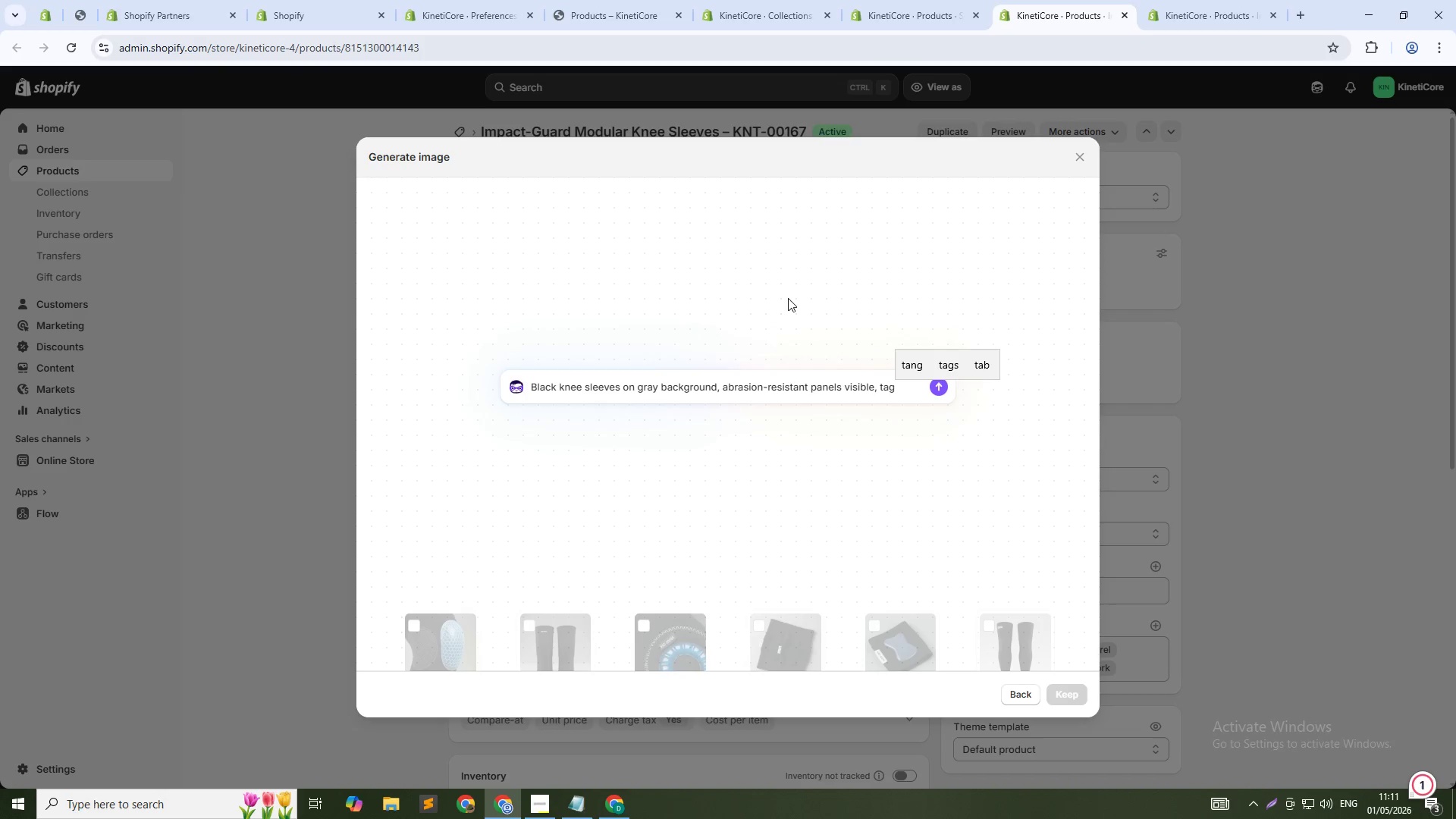 
type( KNT-00167m)
key(Backspace)
type(, clean lighting, 1:1 squre)
 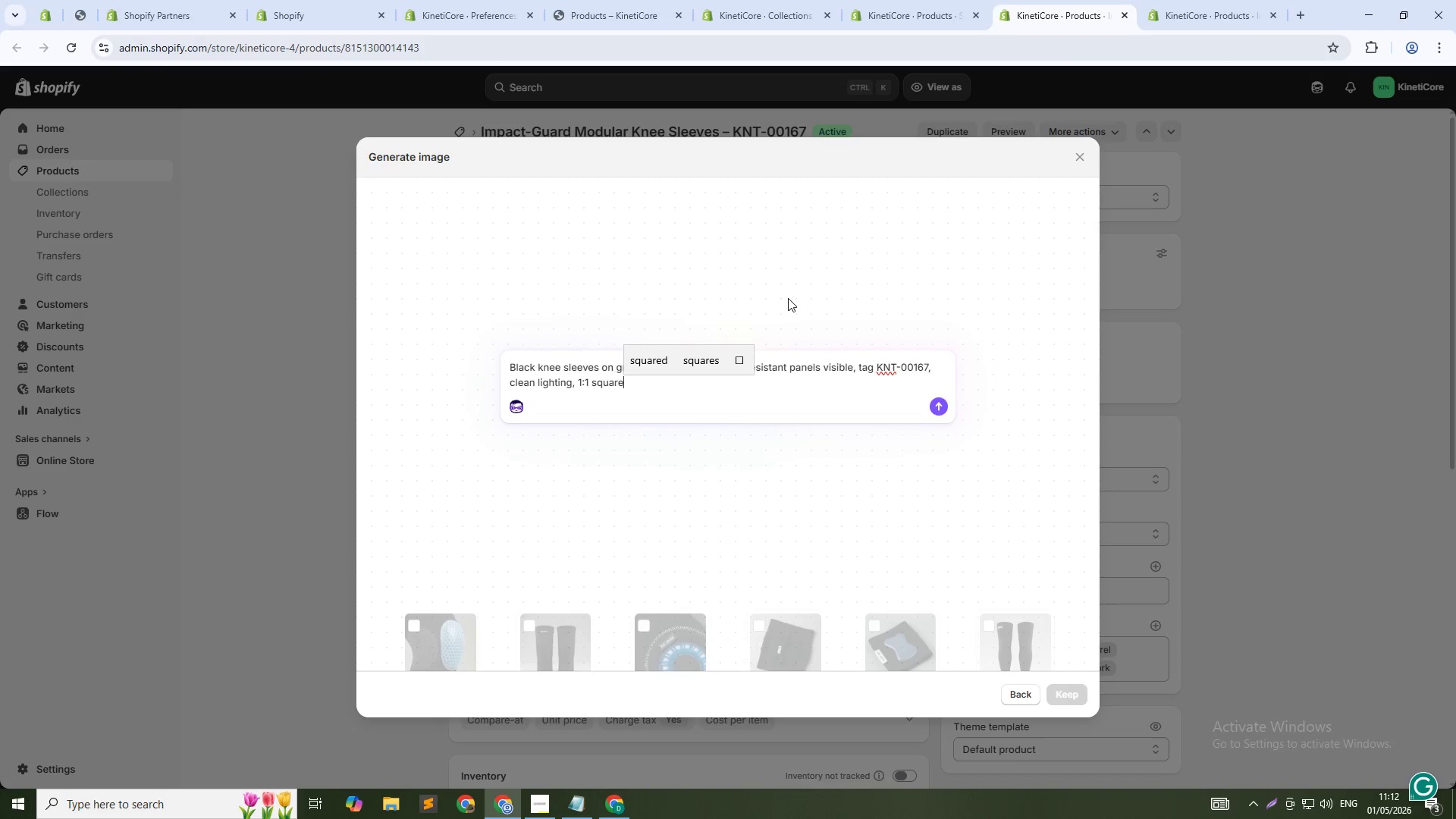 
 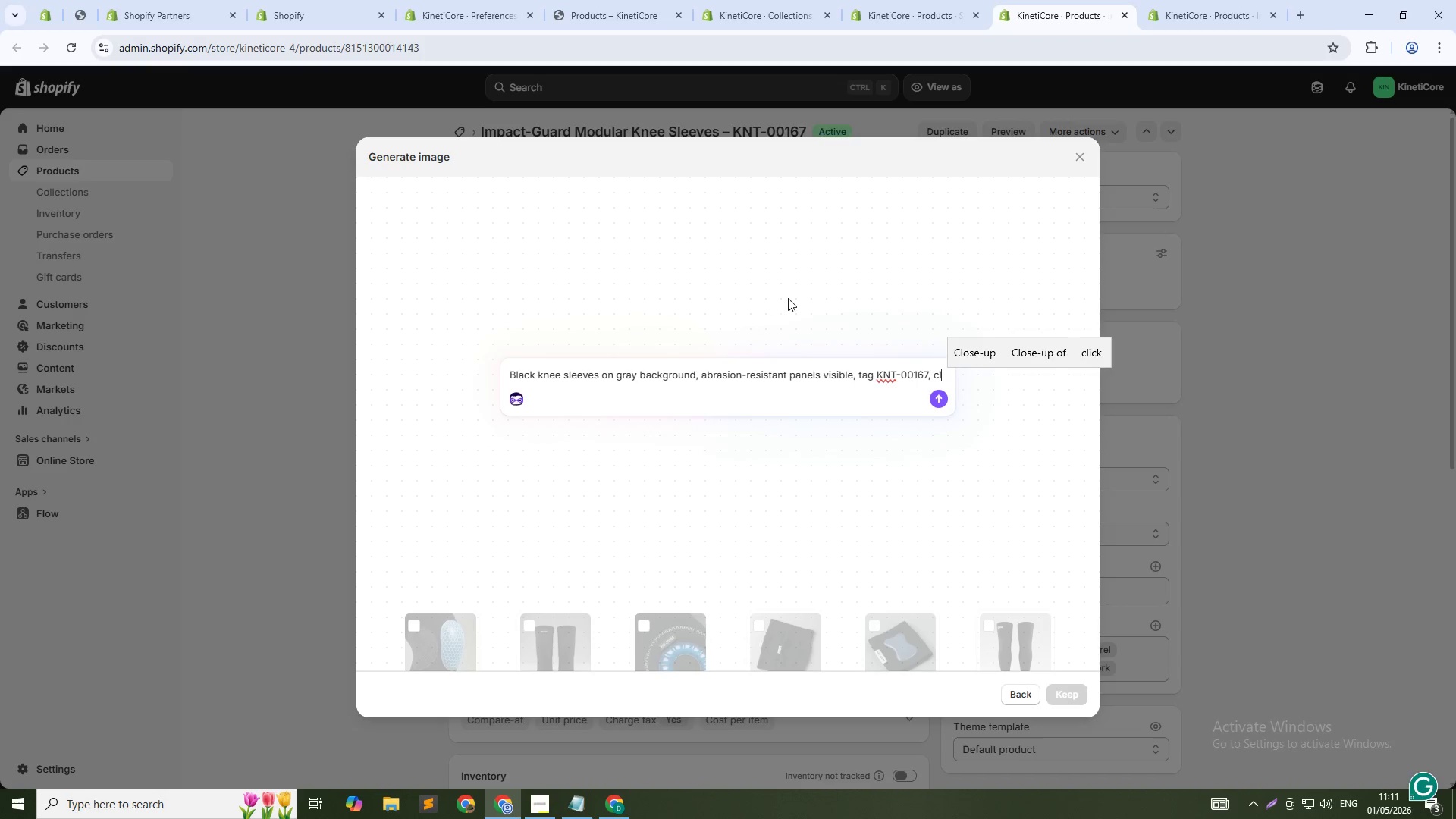 
hold_key(key=A, duration=0.34)
 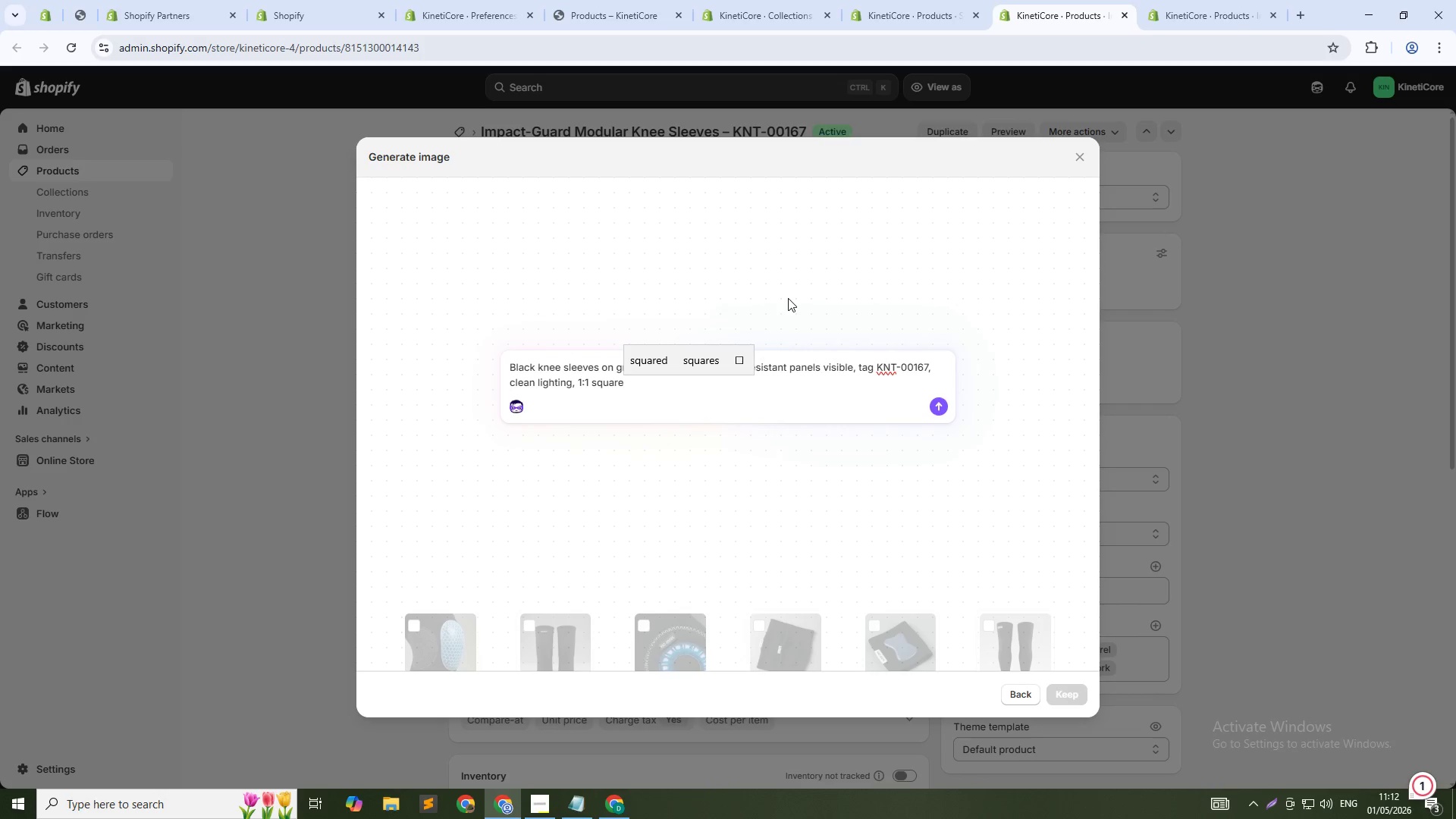 
wait(23.58)
 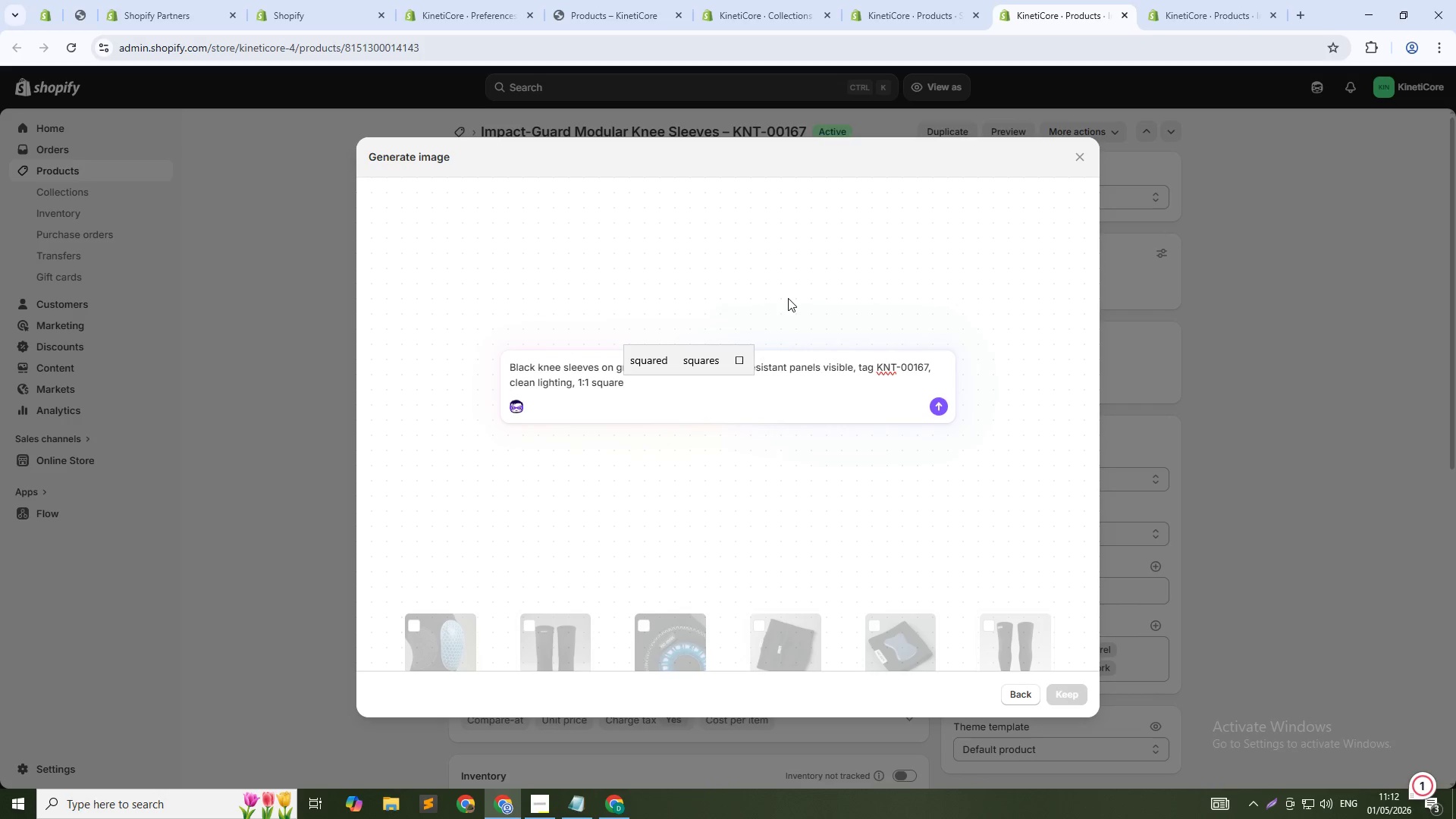 
key(Enter)
 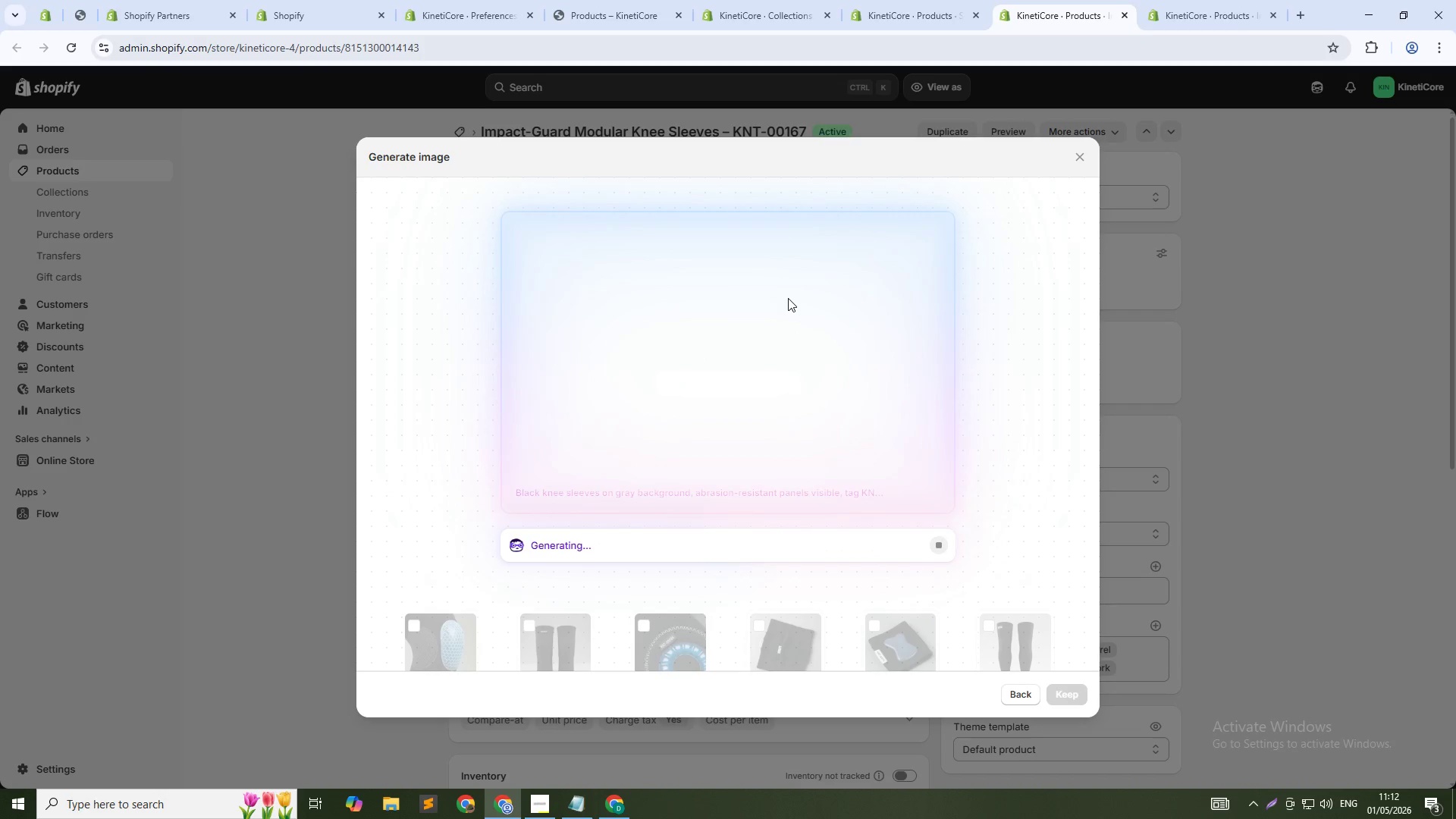 
key(Alt+AltLeft)
 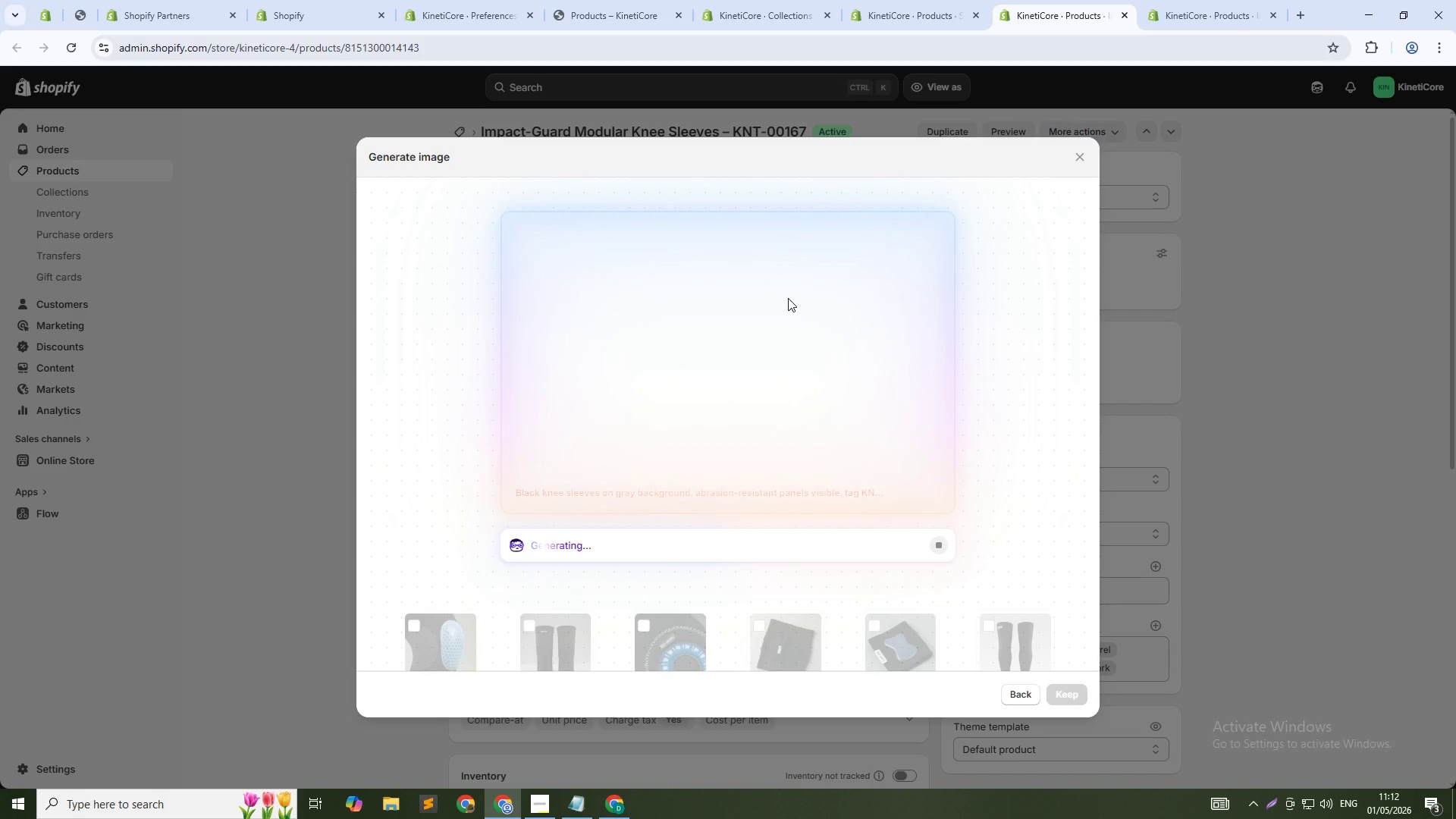 
key(Alt+Tab)